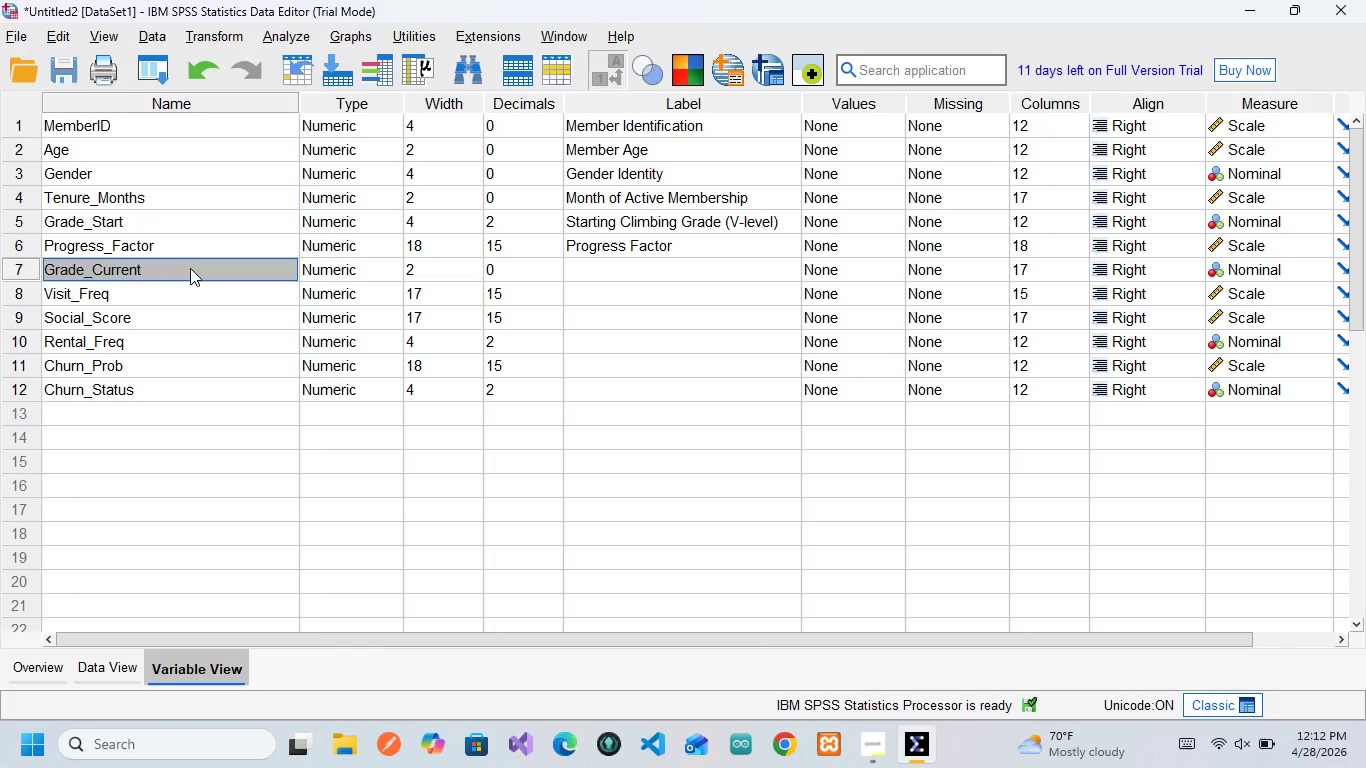 
wait(21.69)
 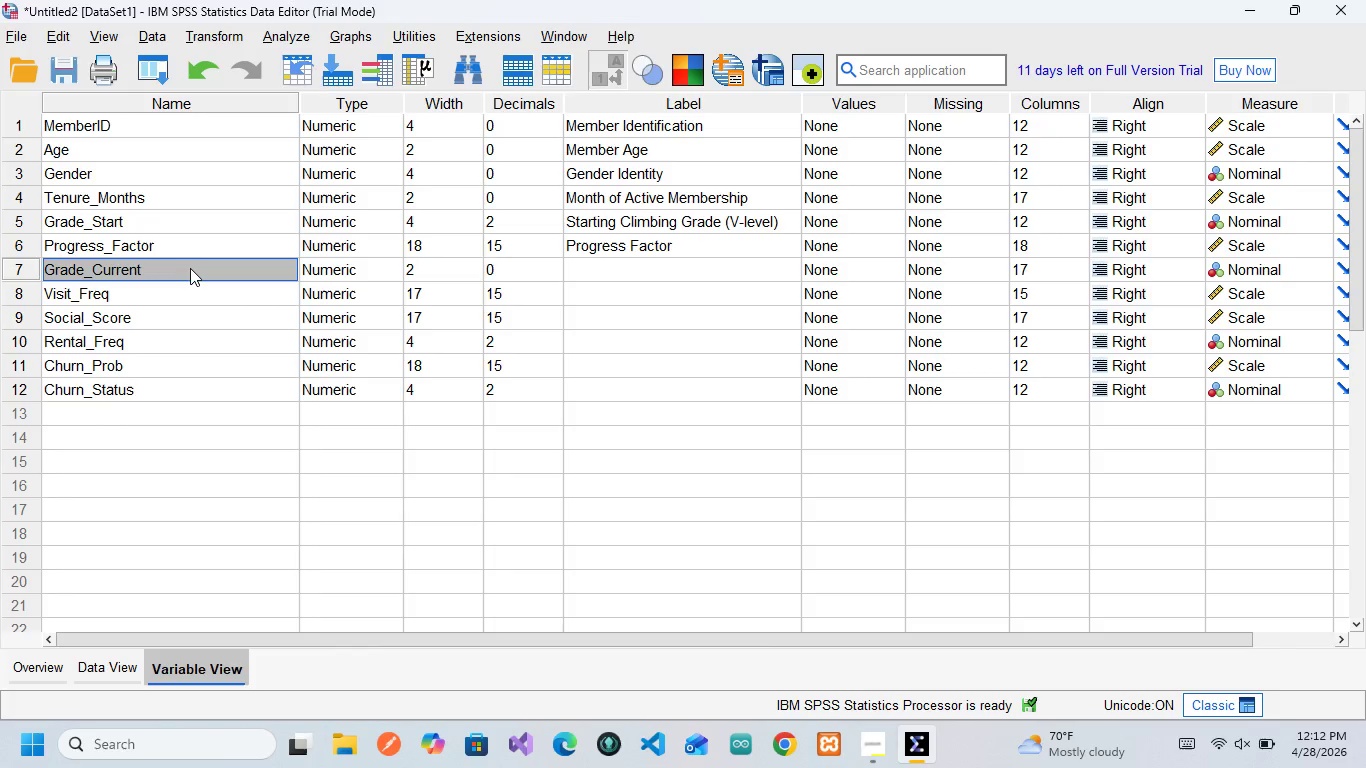 
left_click([597, 270])
 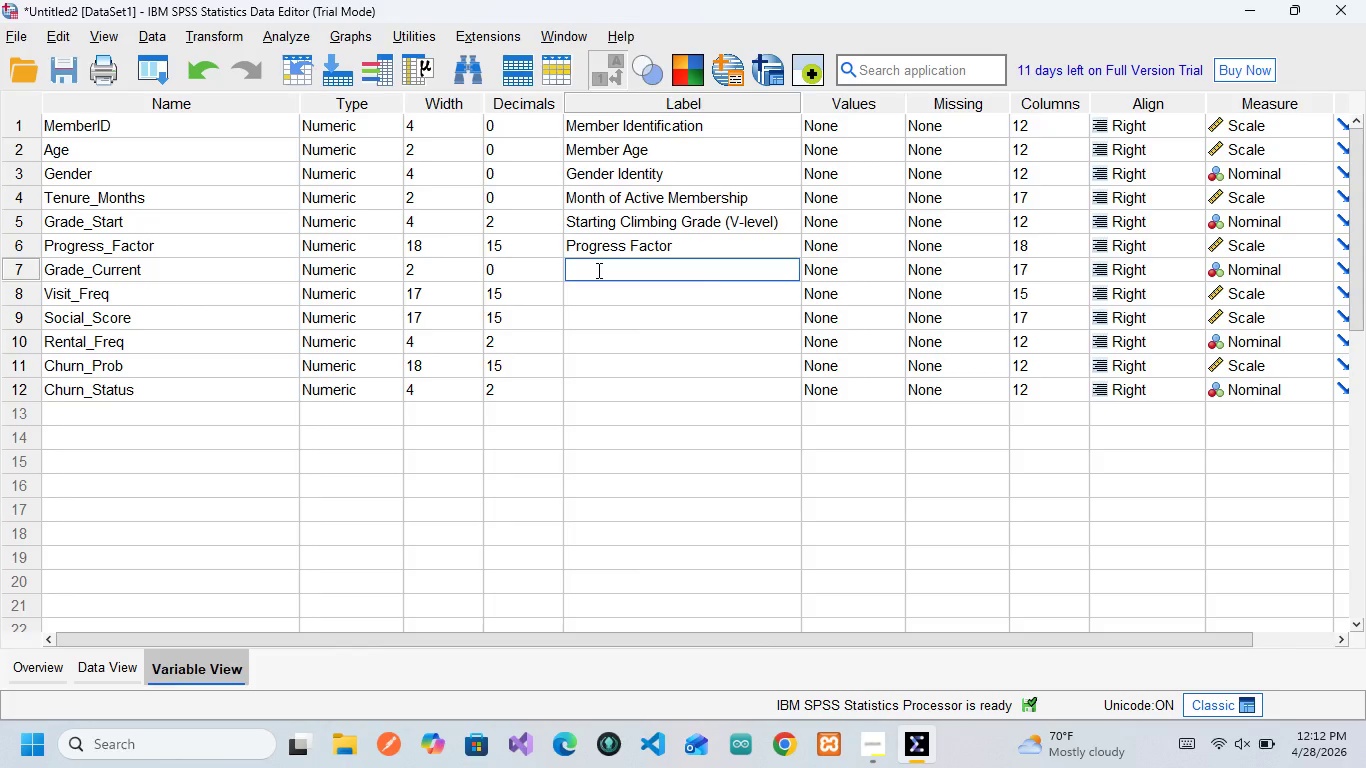 
wait(10.61)
 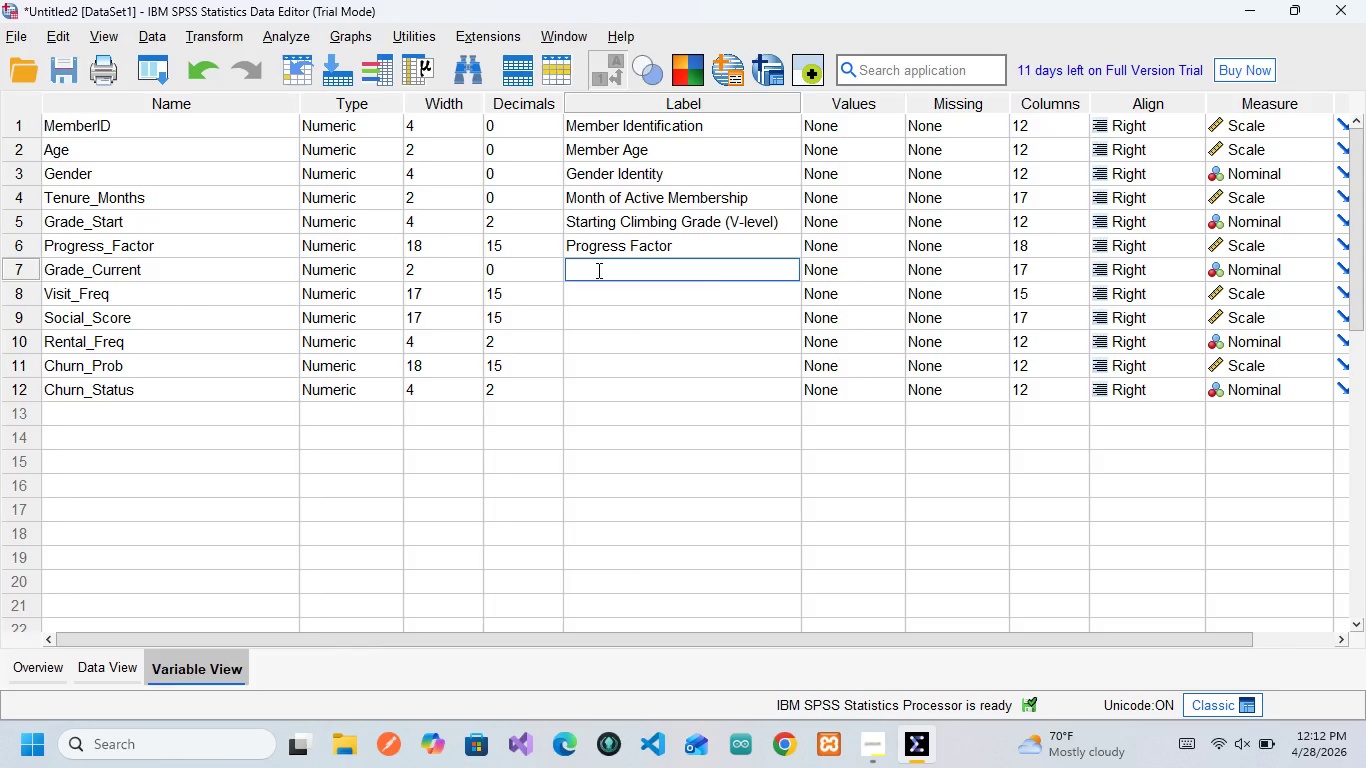 
type(Current )
 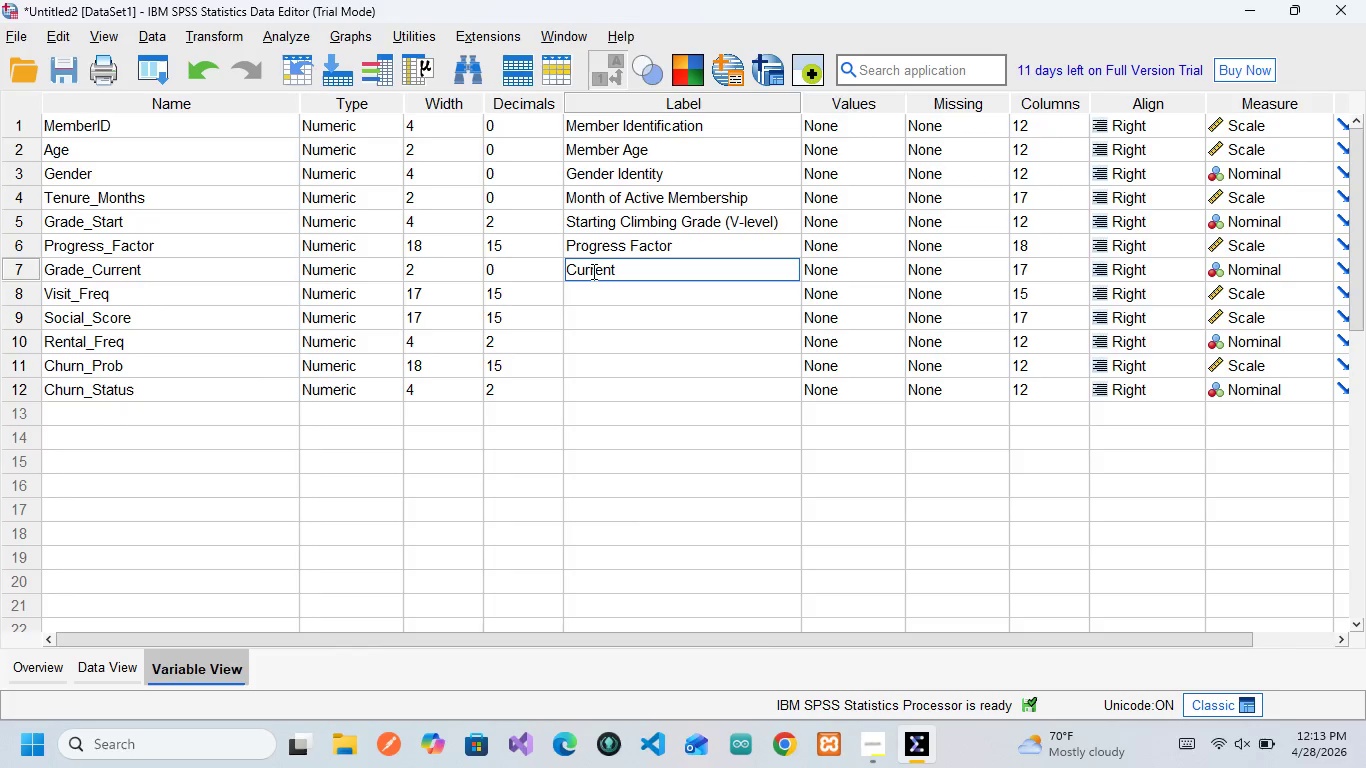 
wait(12.41)
 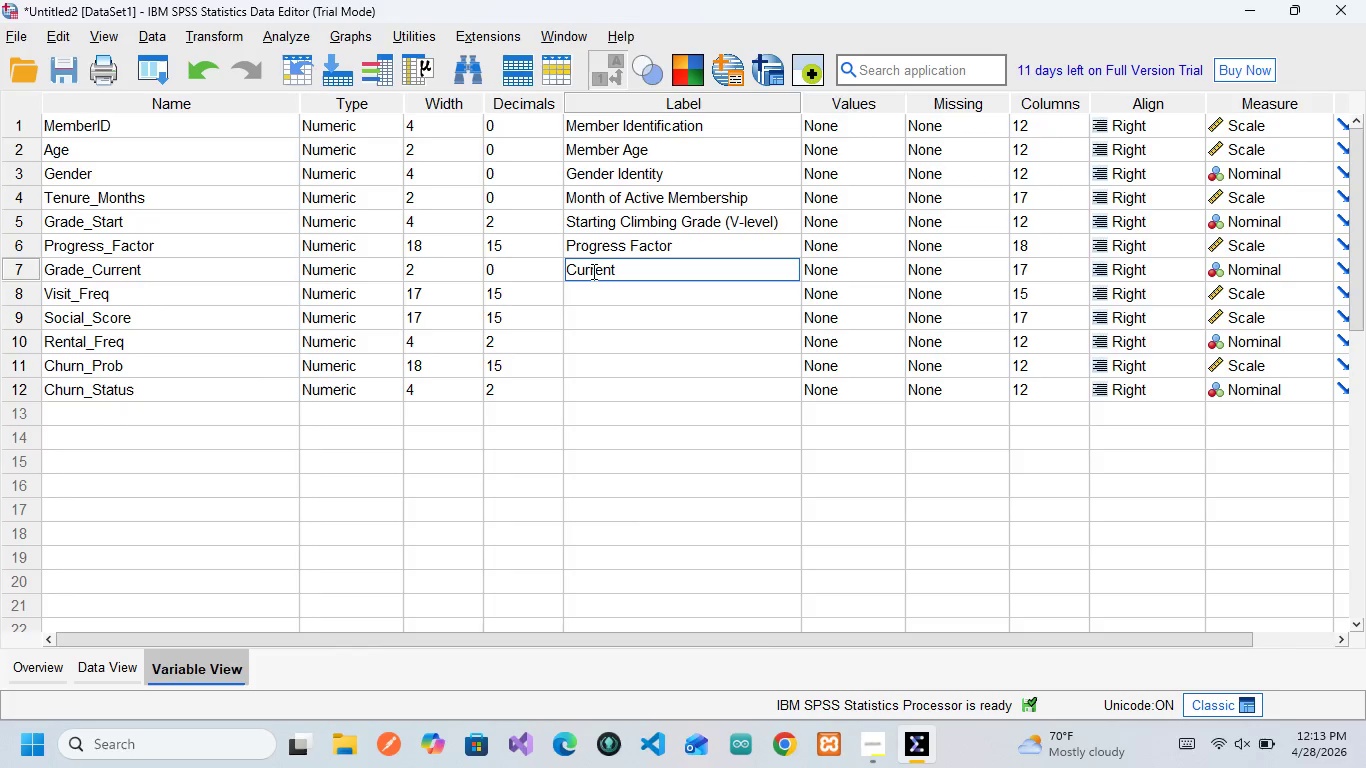 
type(Climbin )
key(Backspace)
type(g)
 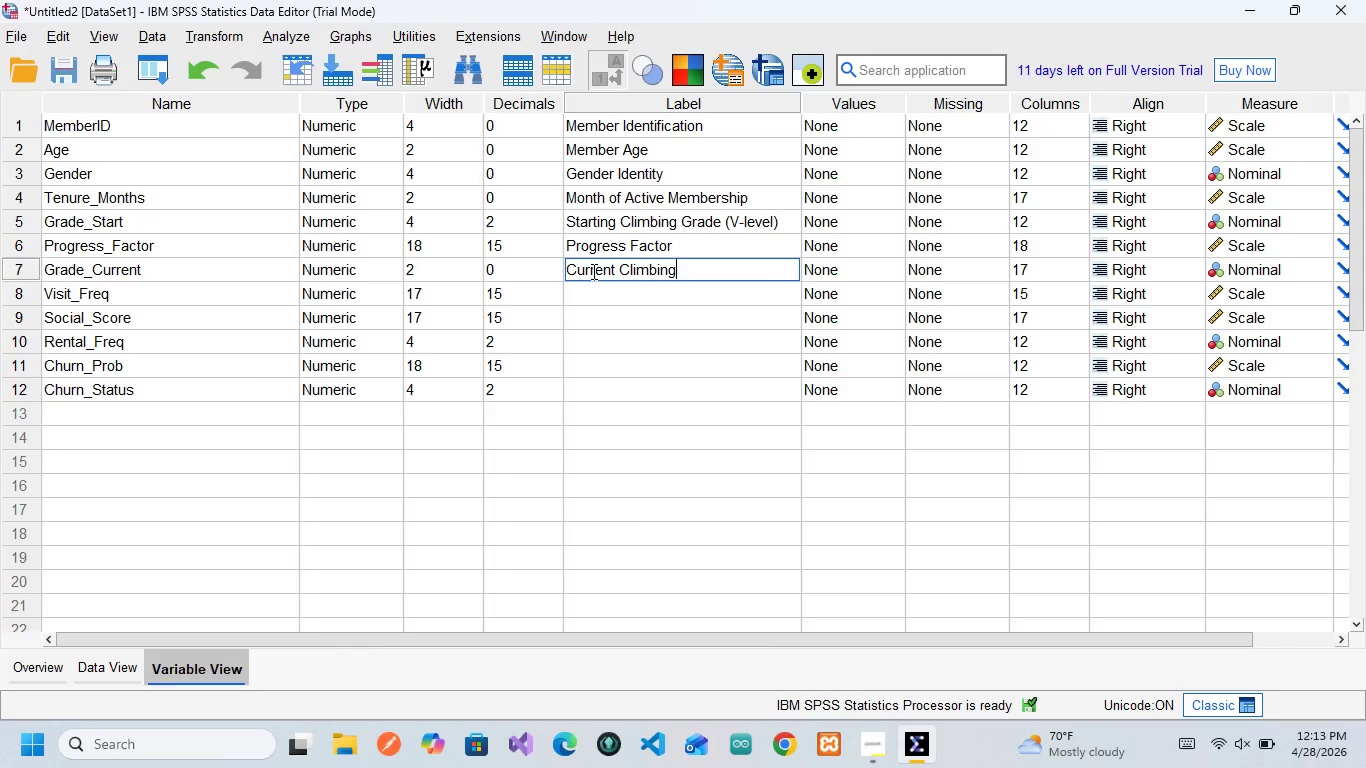 
wait(7.02)
 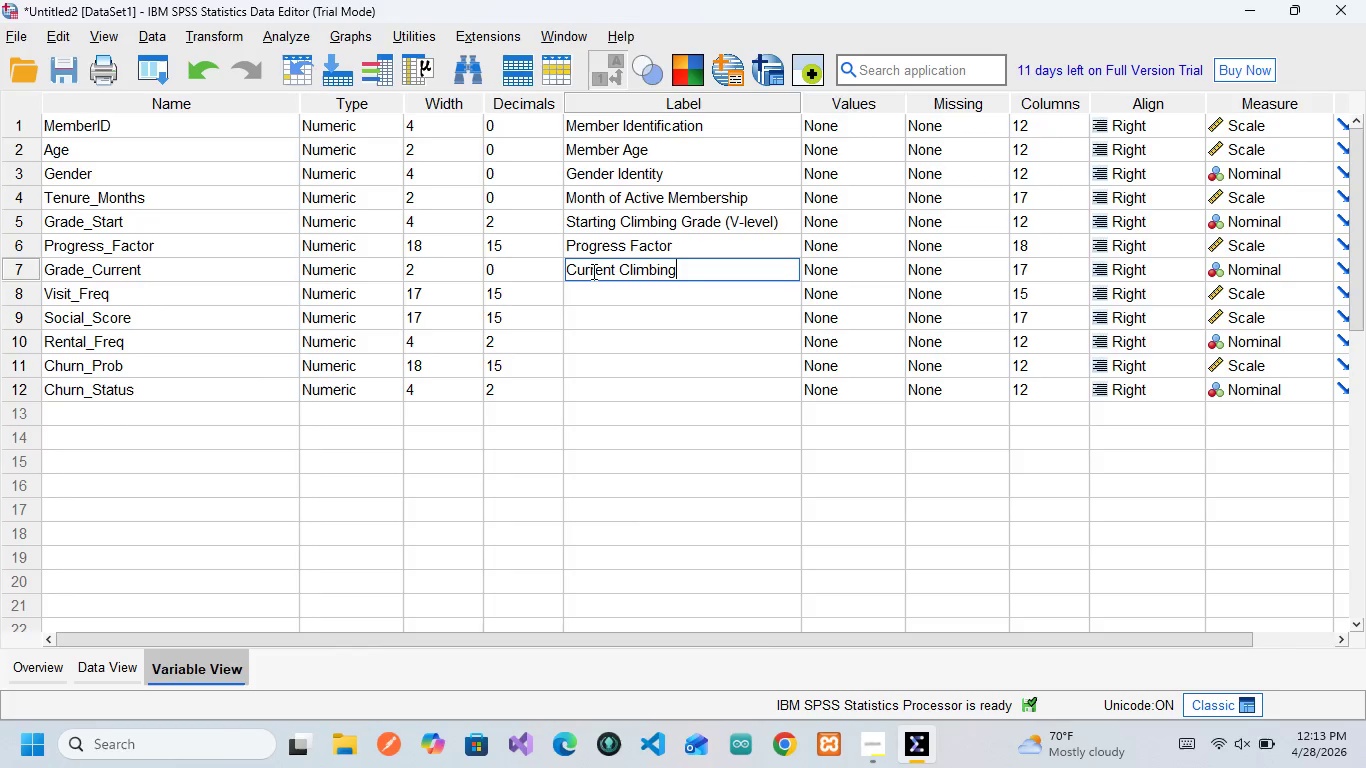 
type( Grade )
 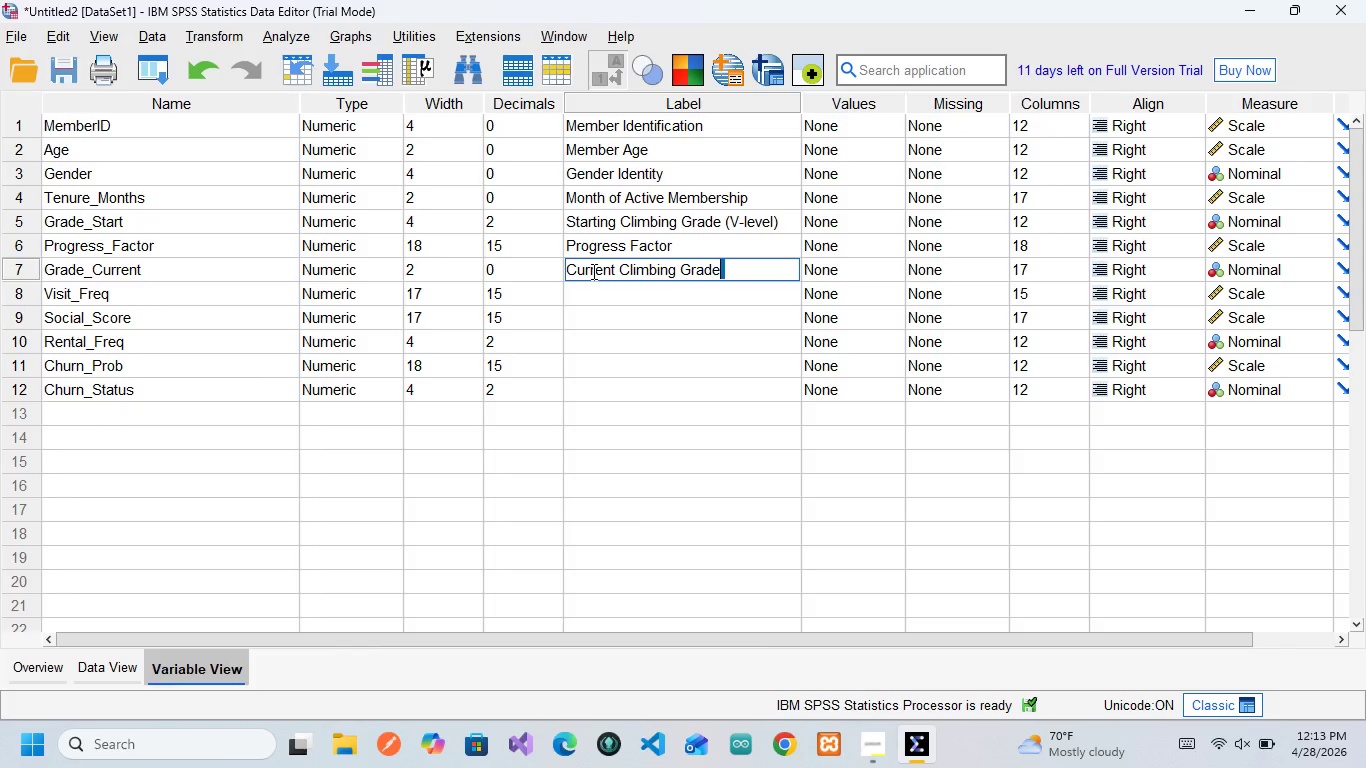 
hold_key(key=ArrowLeft, duration=0.66)
 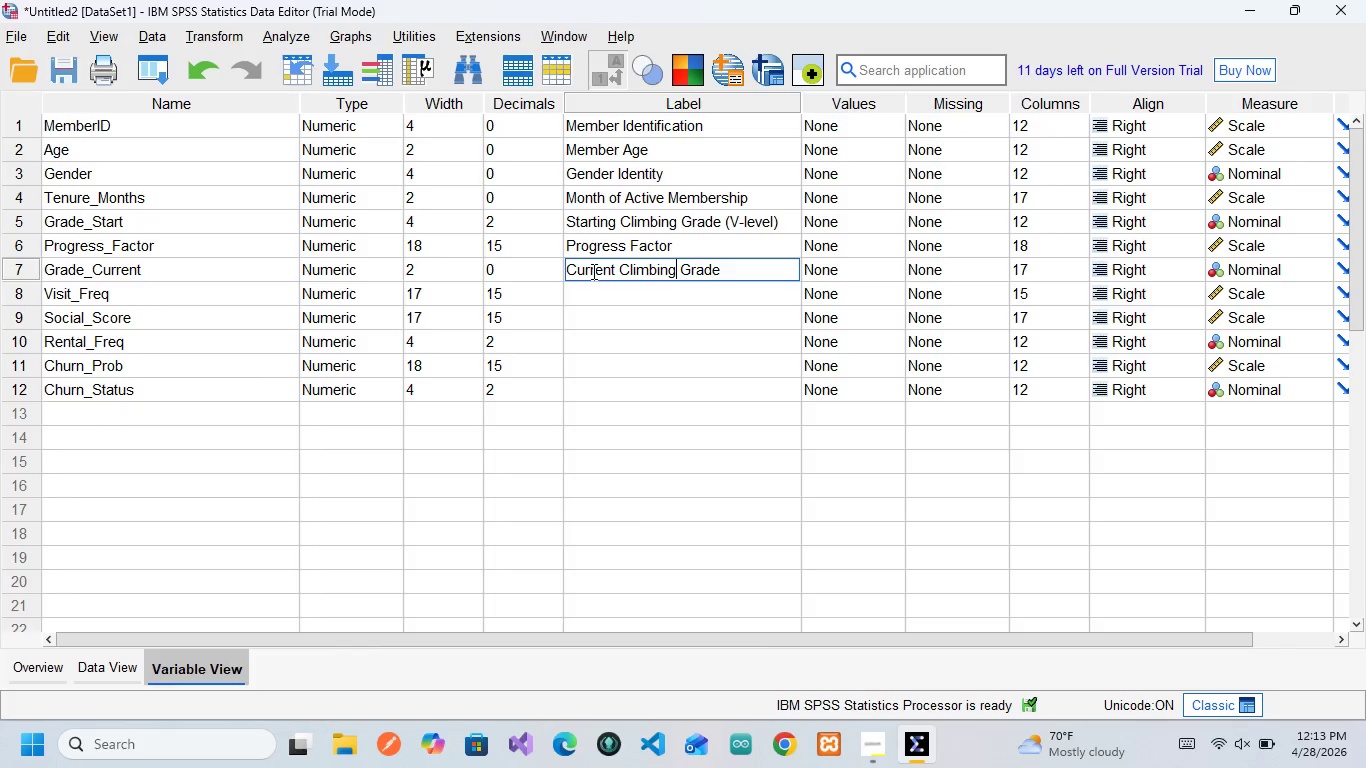 
key(ArrowLeft)
 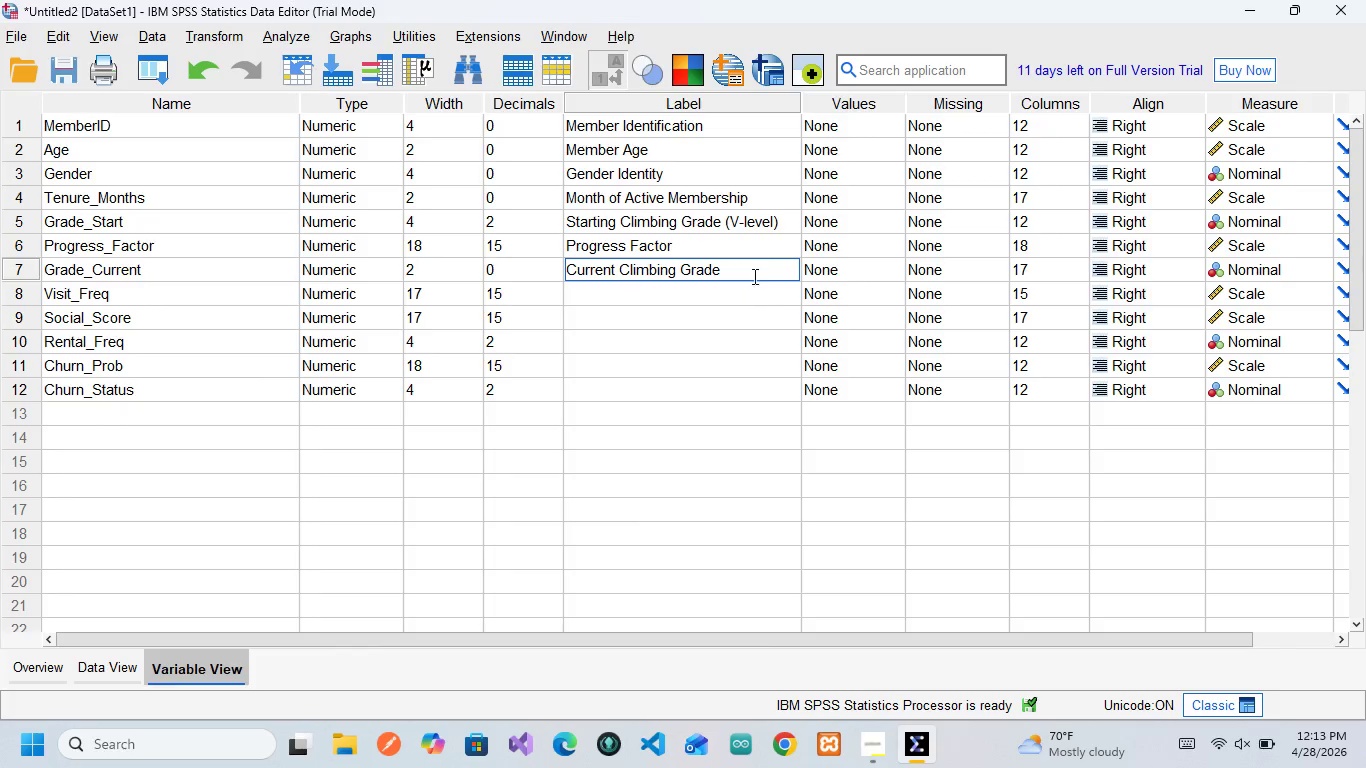 
left_click([751, 271])
 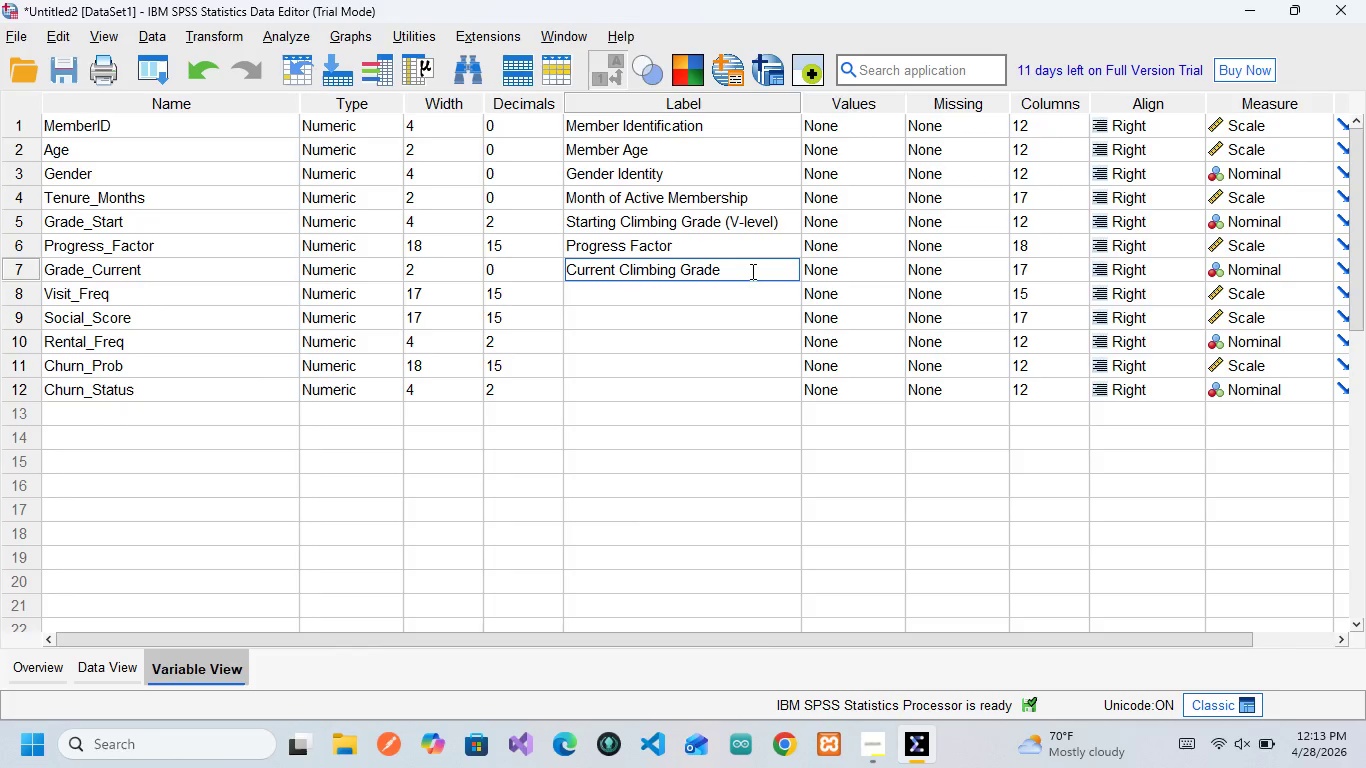 
left_click([751, 271])
 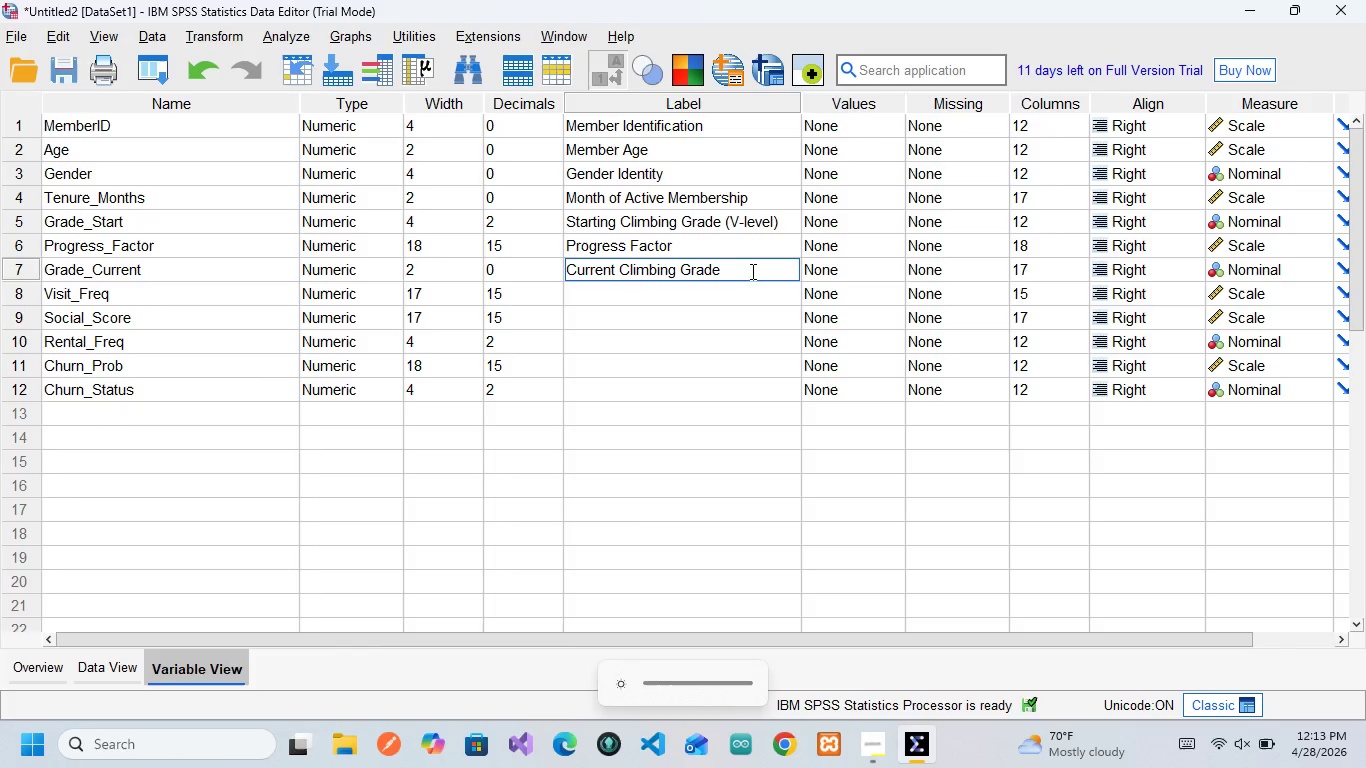 
type(9)
key(Backspace)
type( ())
 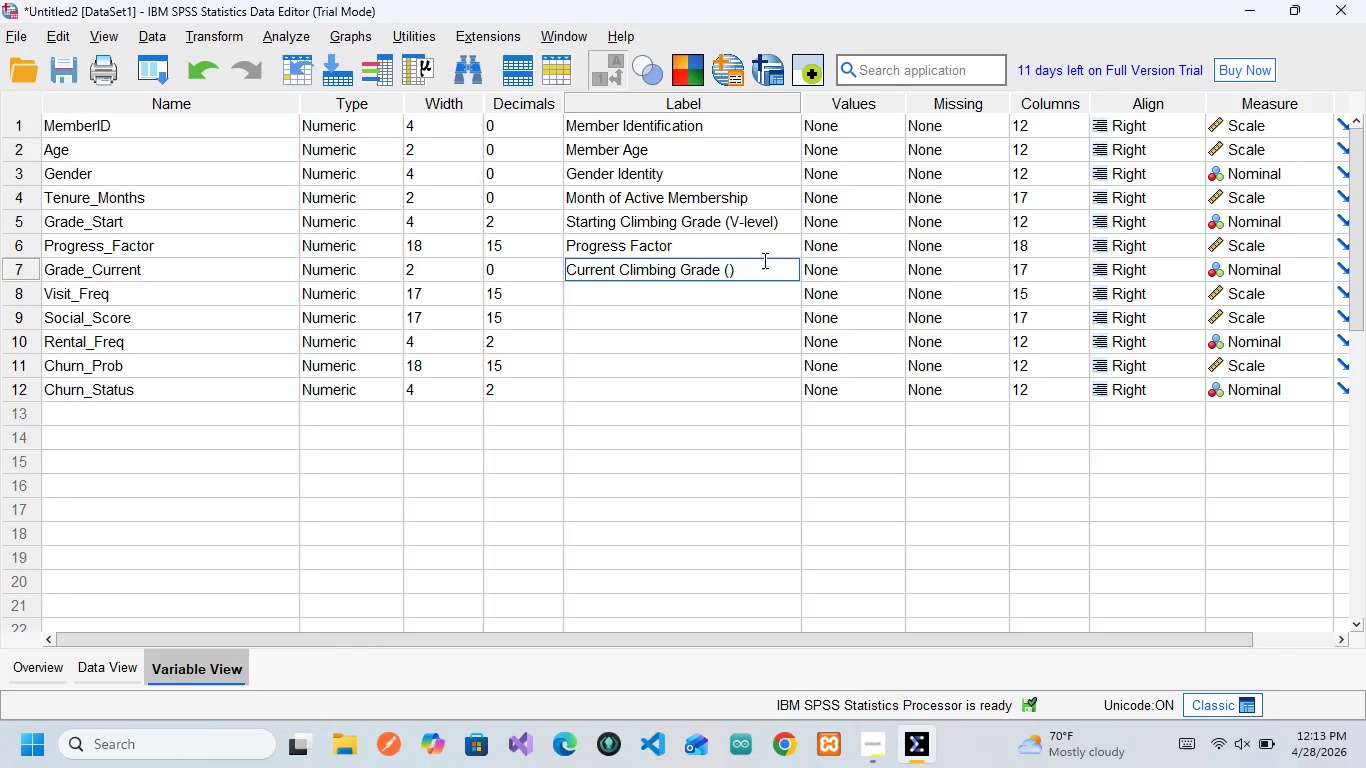 
hold_key(key=ArrowLeft, duration=0.89)
 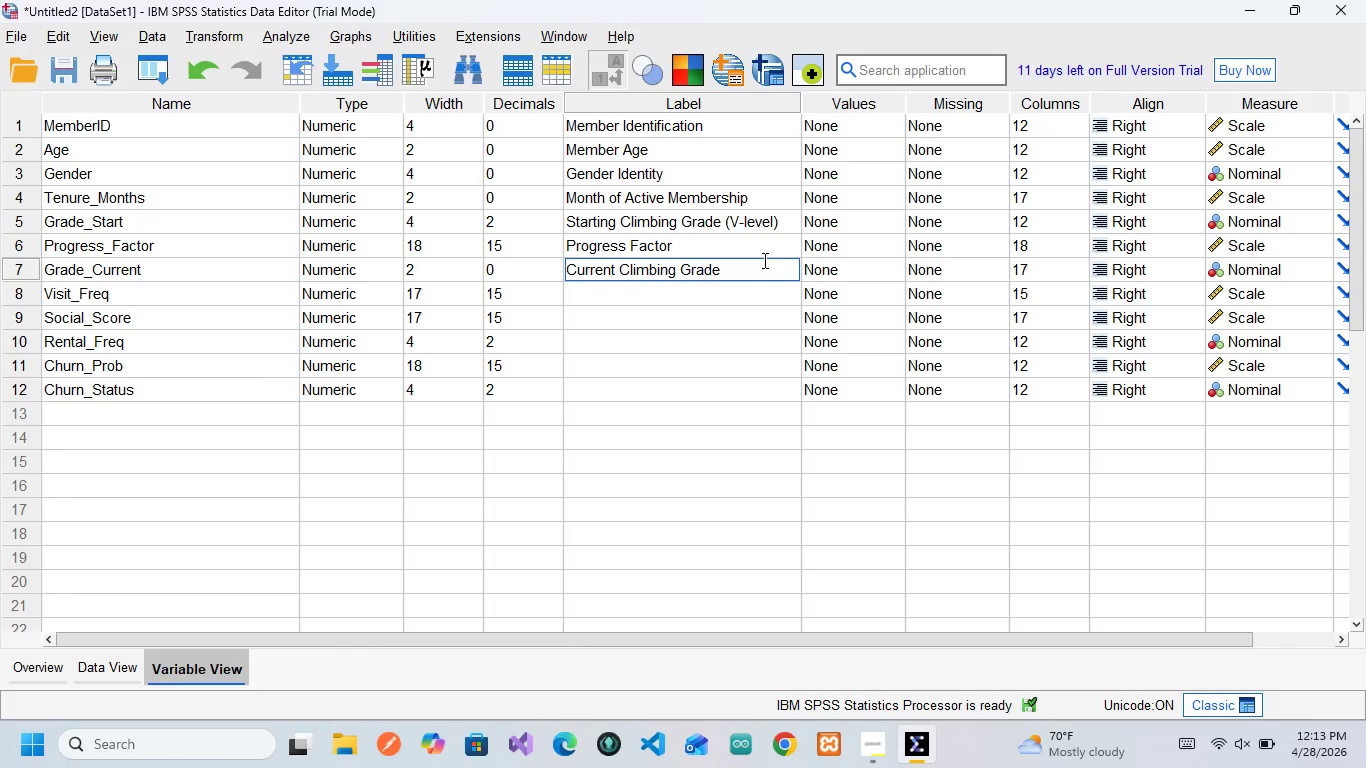 
key(ArrowLeft)
 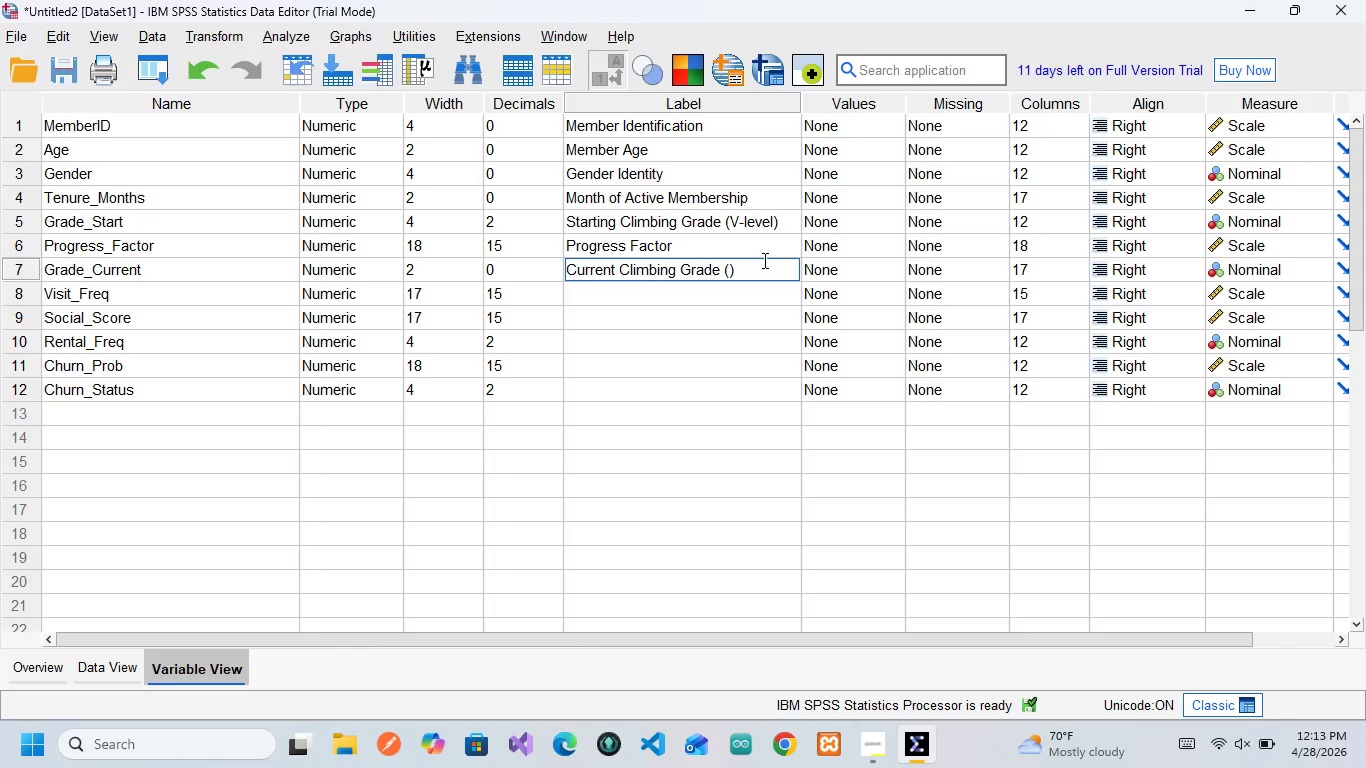 
type(V-level)
 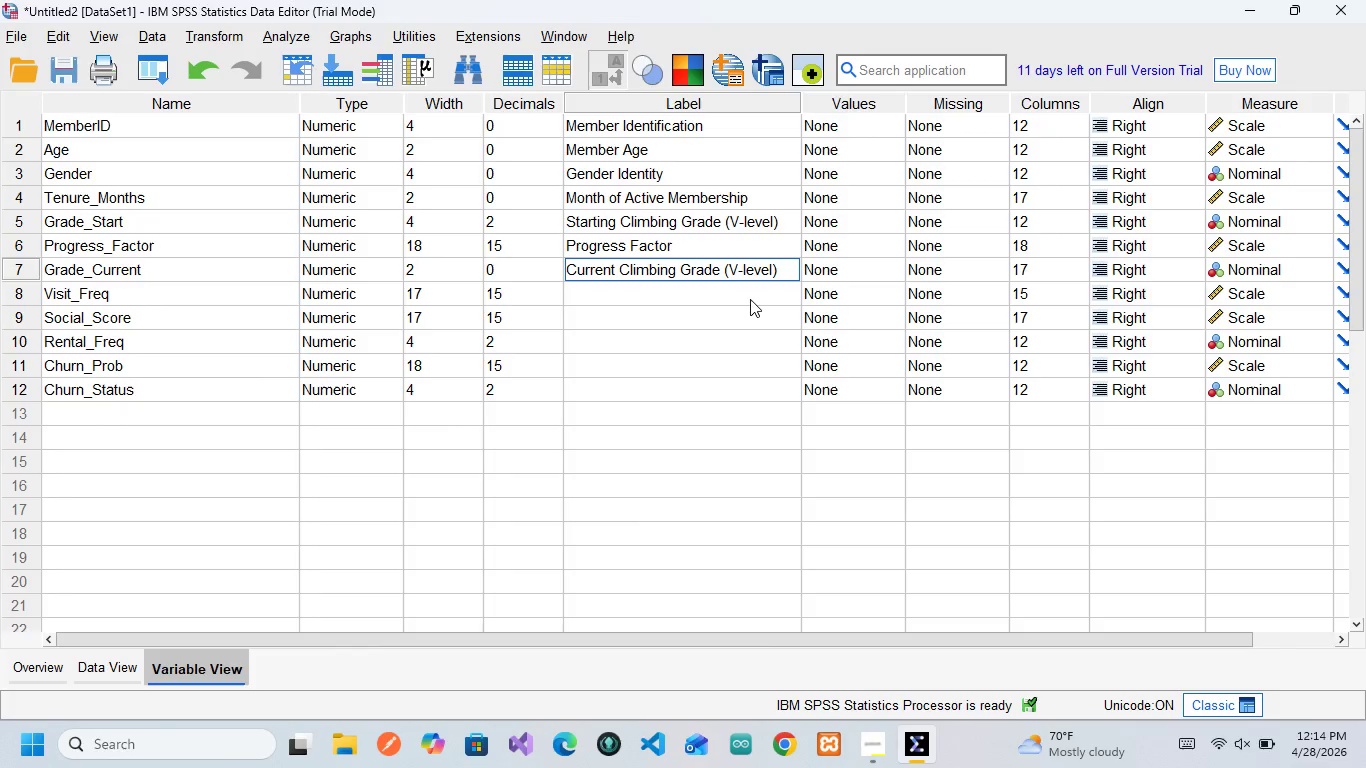 
wait(55.41)
 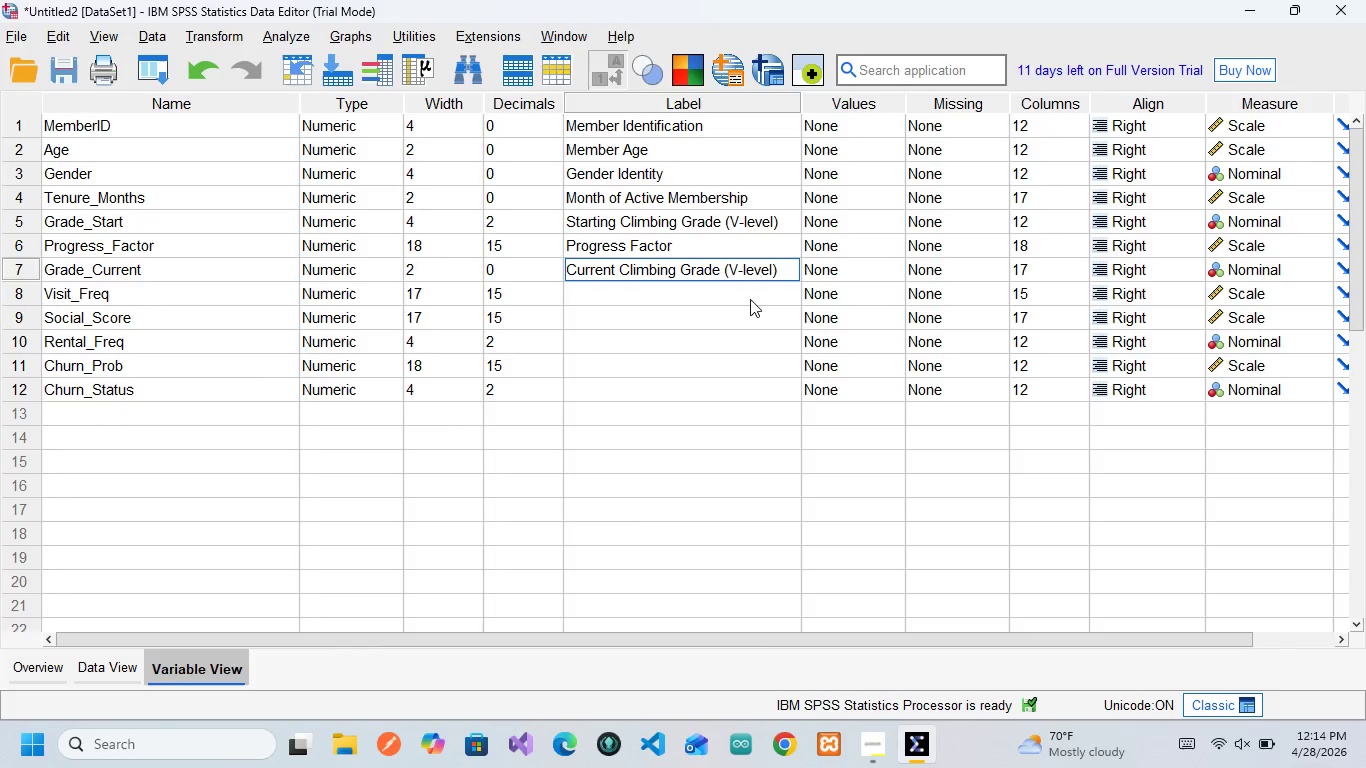 
left_click([157, 291])
 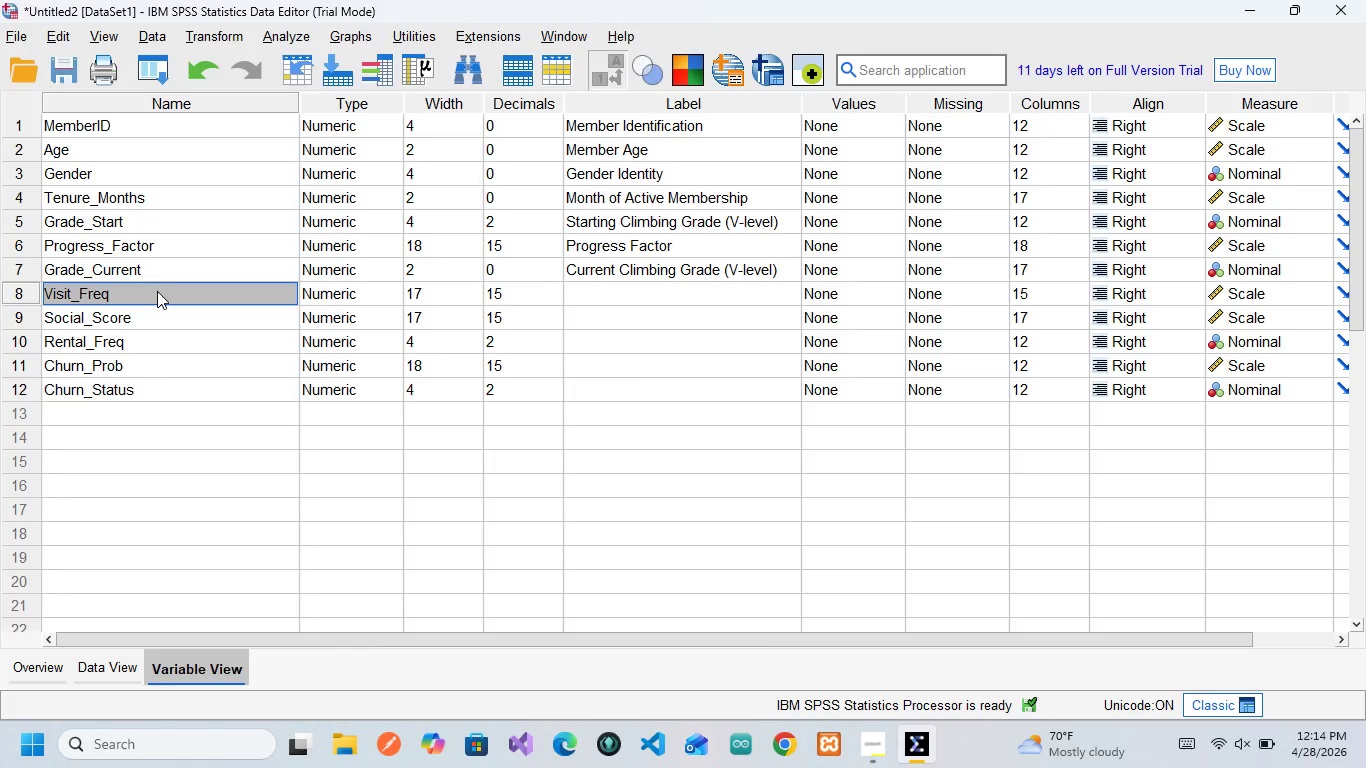 
left_click([157, 291])
 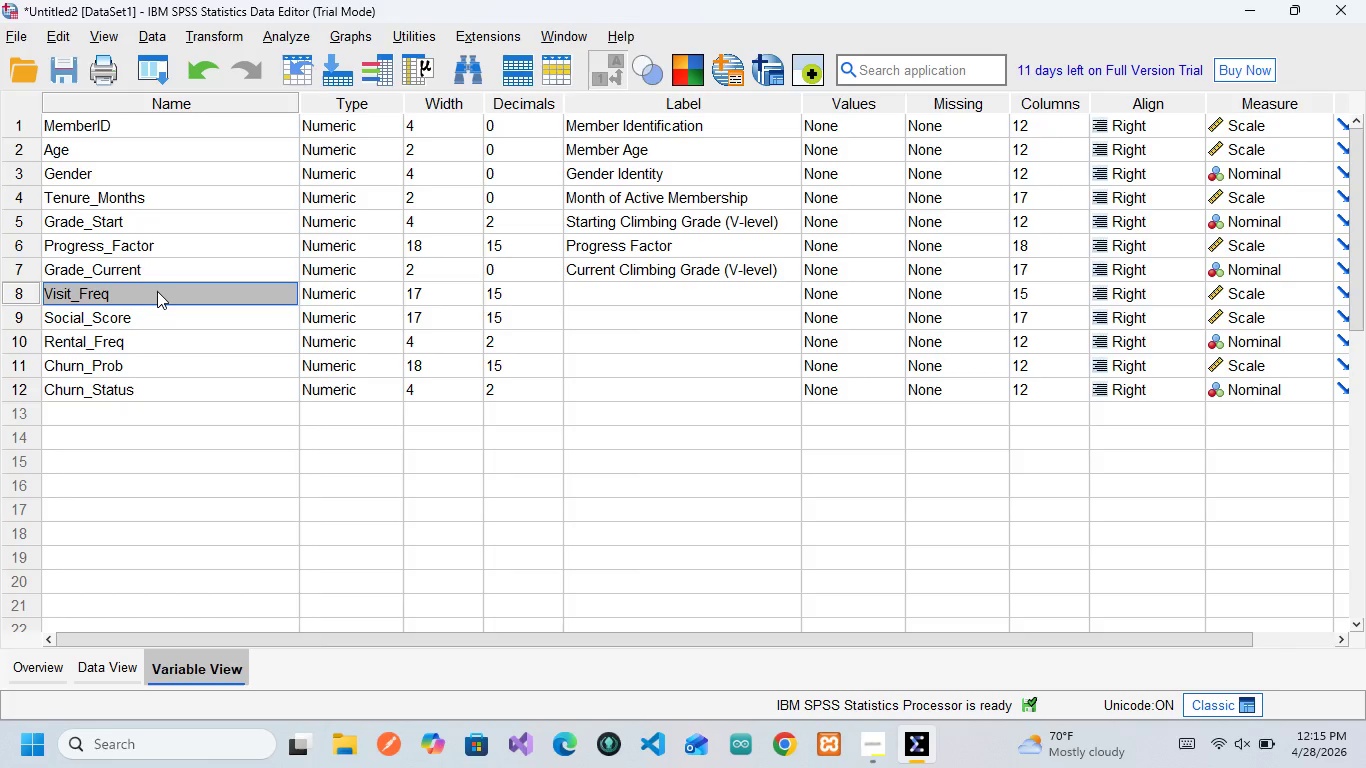 
wait(8.64)
 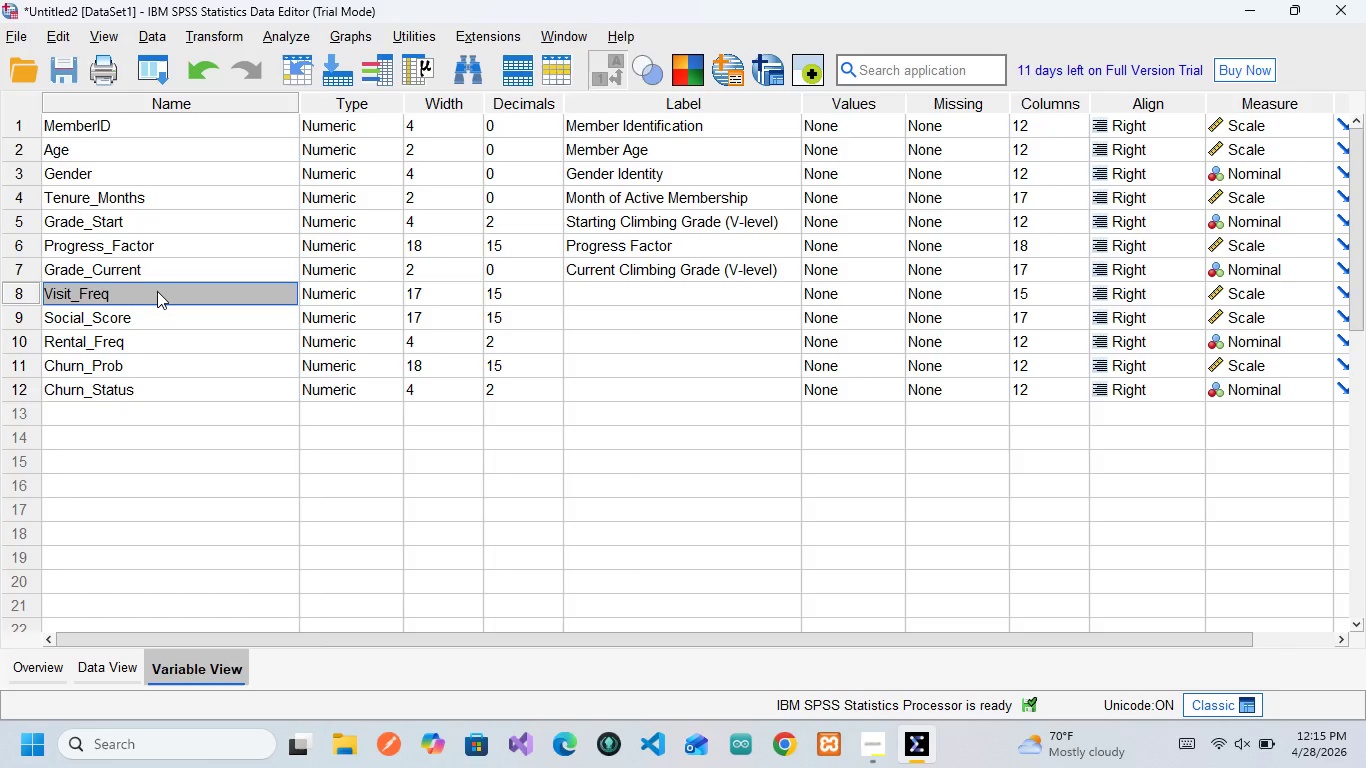 
key(ArrowRight)
 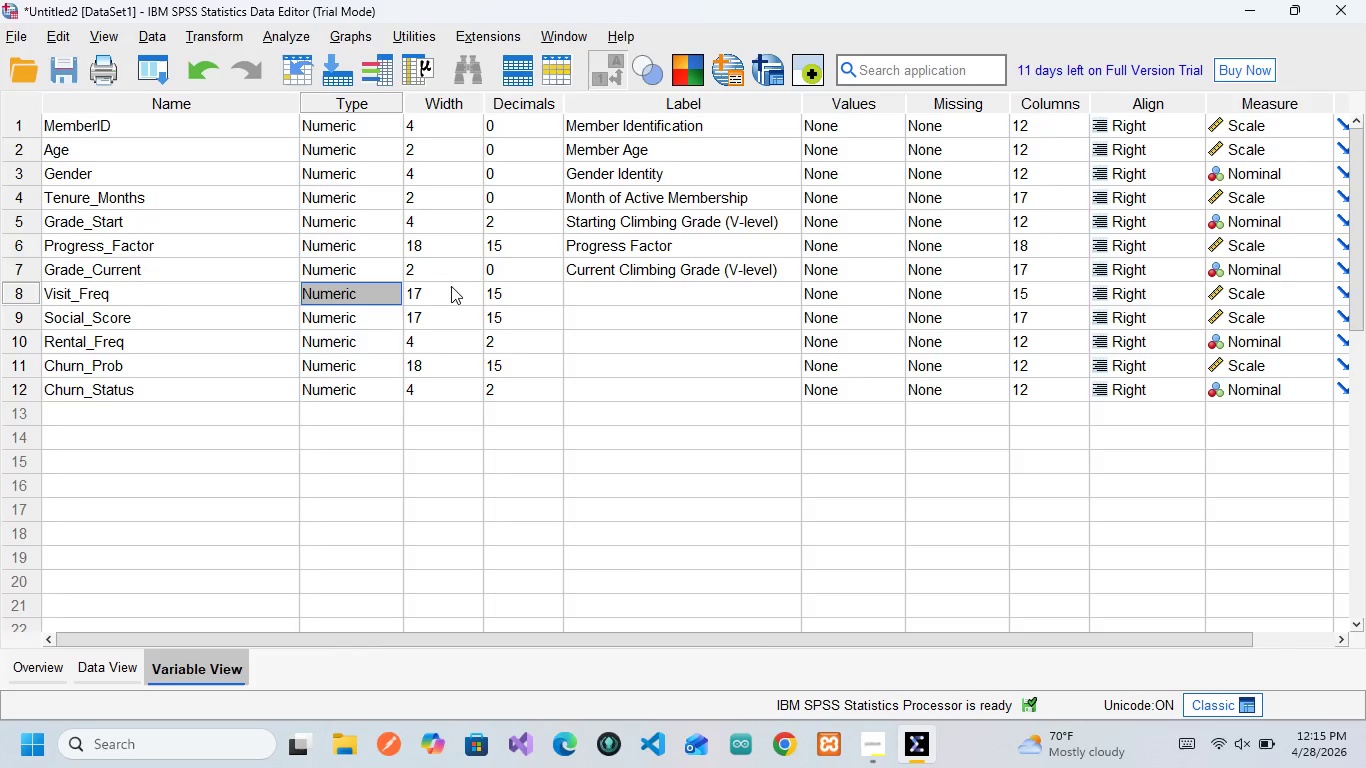 
wait(9.2)
 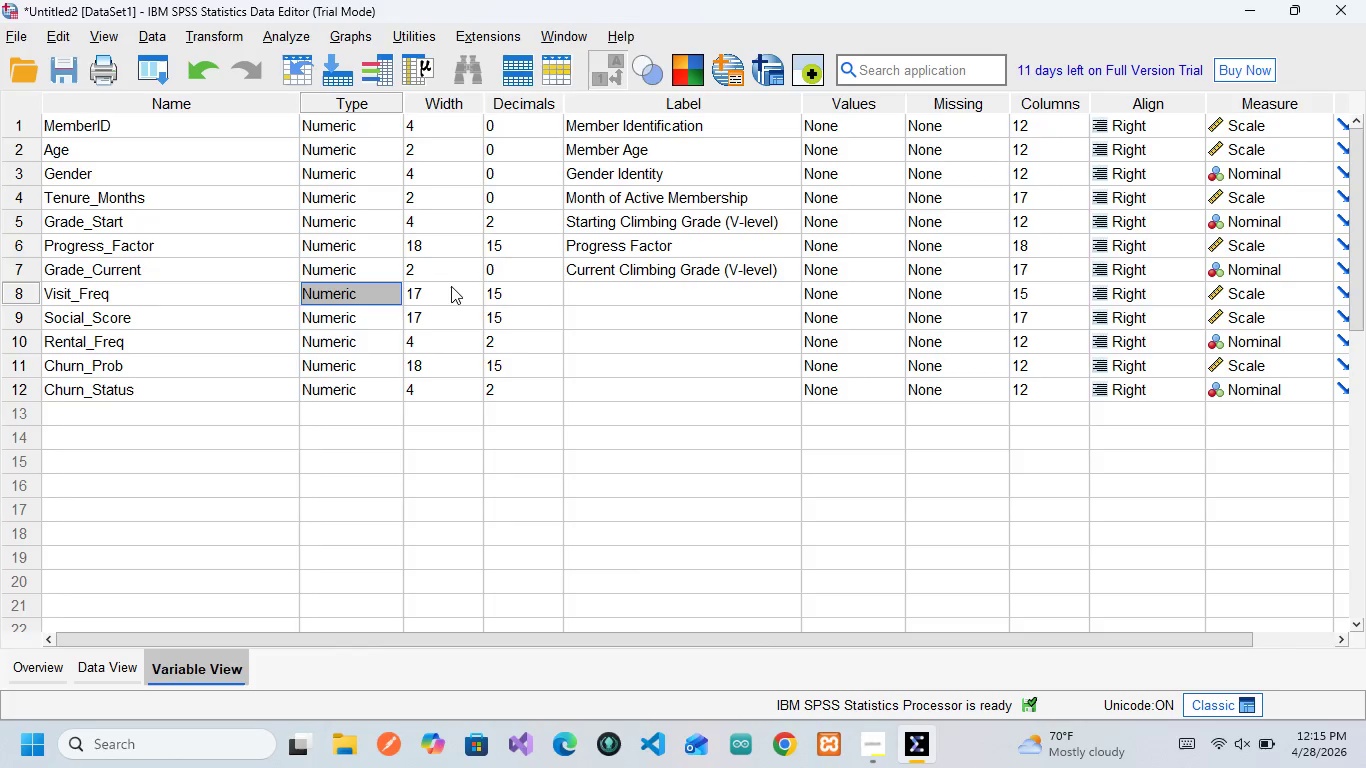 
left_click([546, 686])
 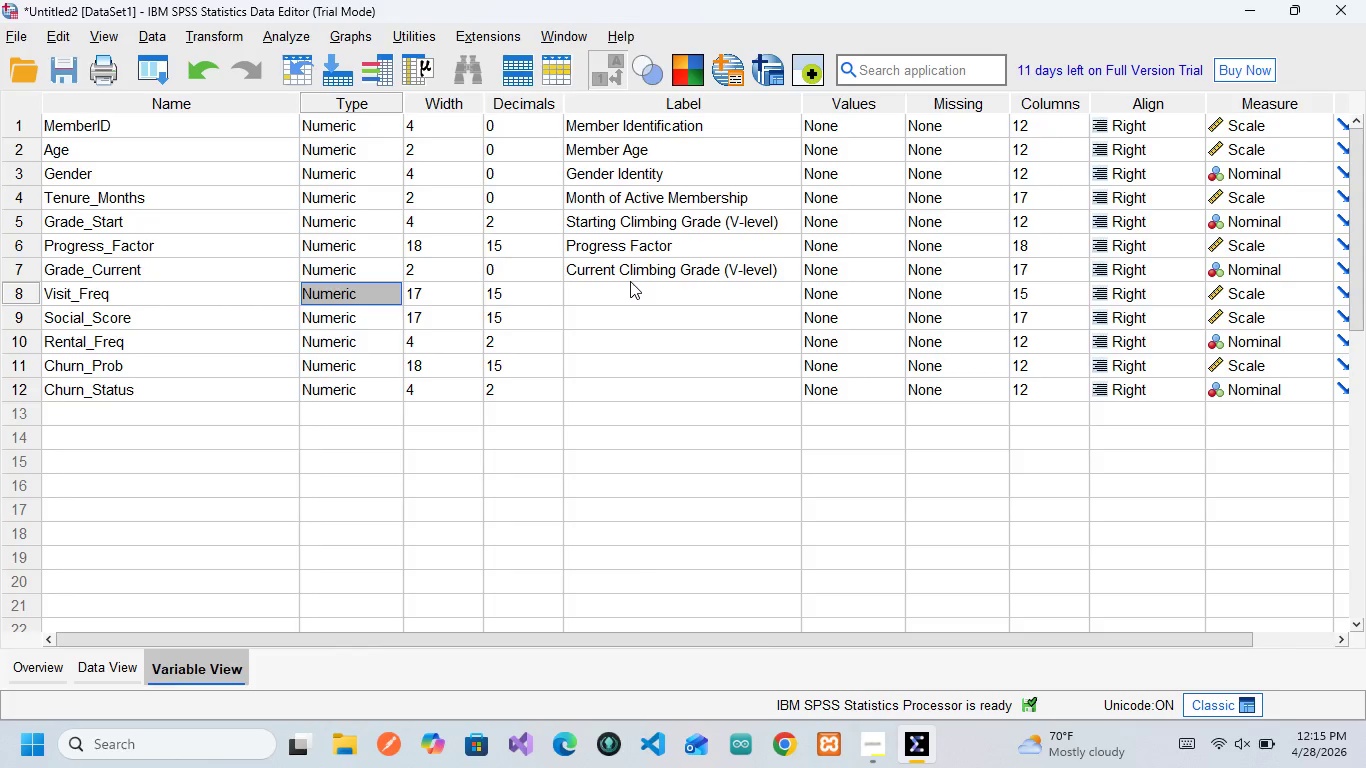 
left_click([630, 281])
 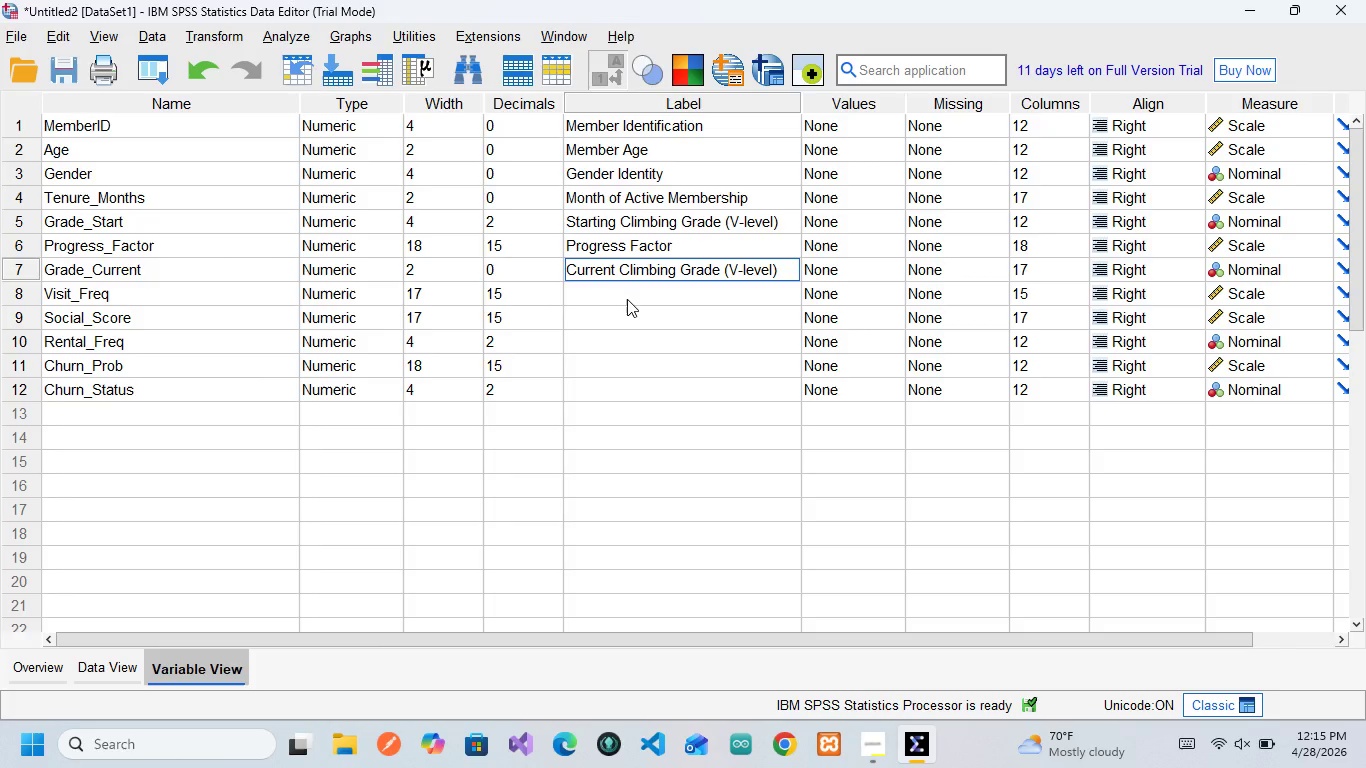 
left_click([627, 299])
 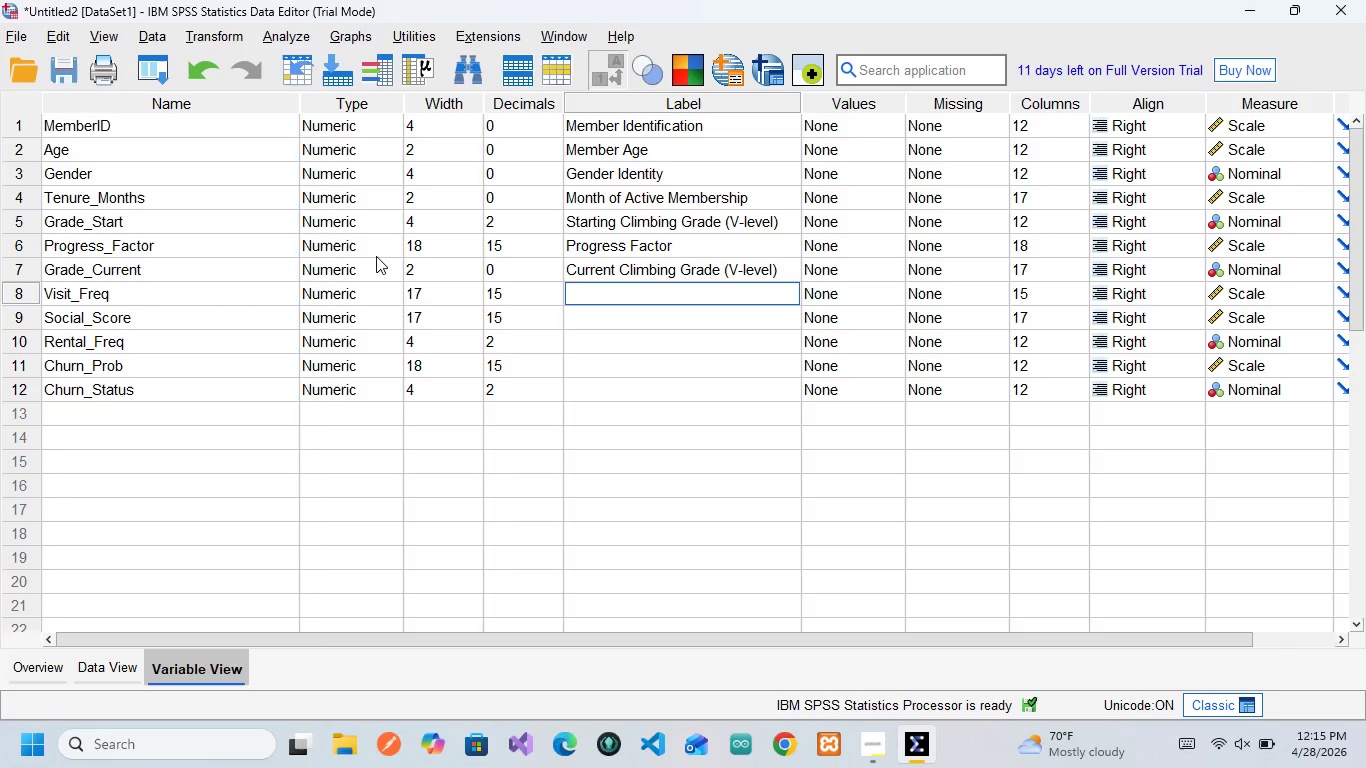 
wait(15.86)
 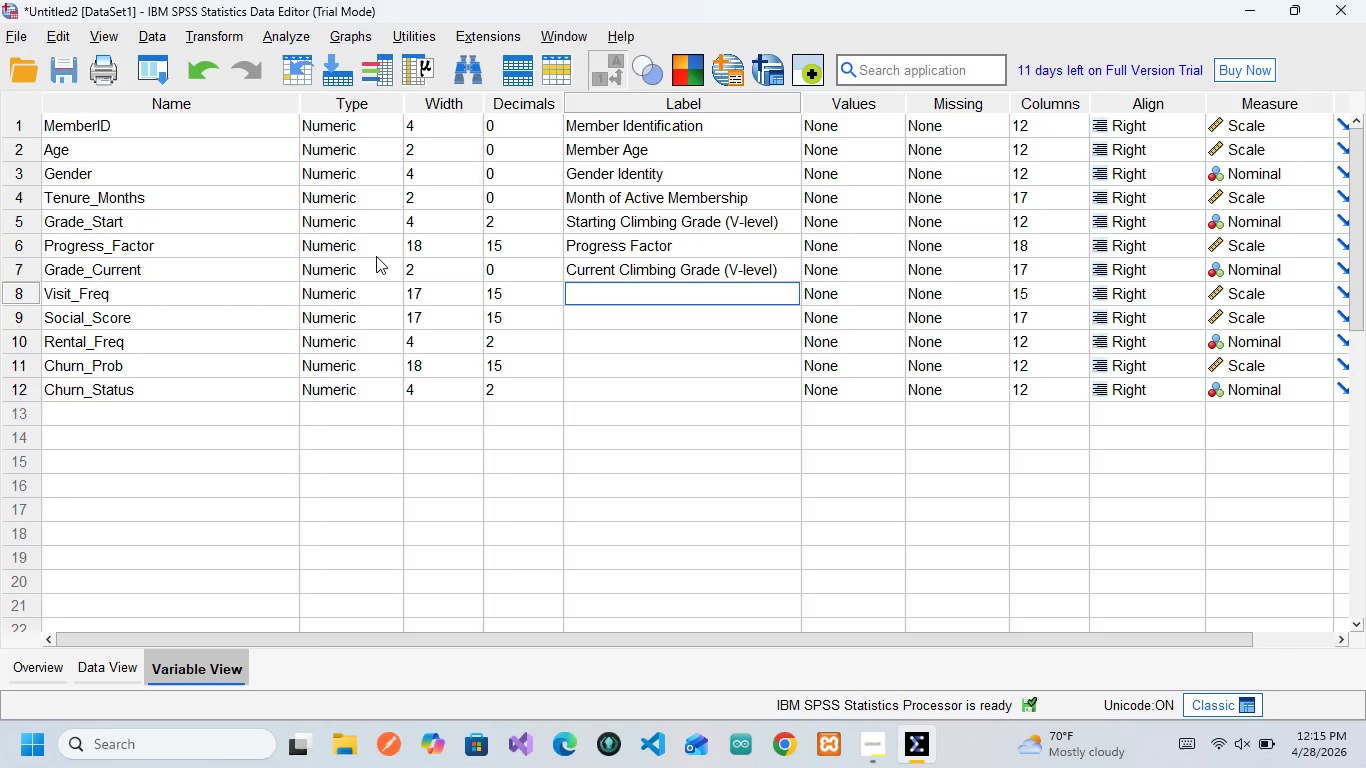 
type(Avarage Weekly Visit)
 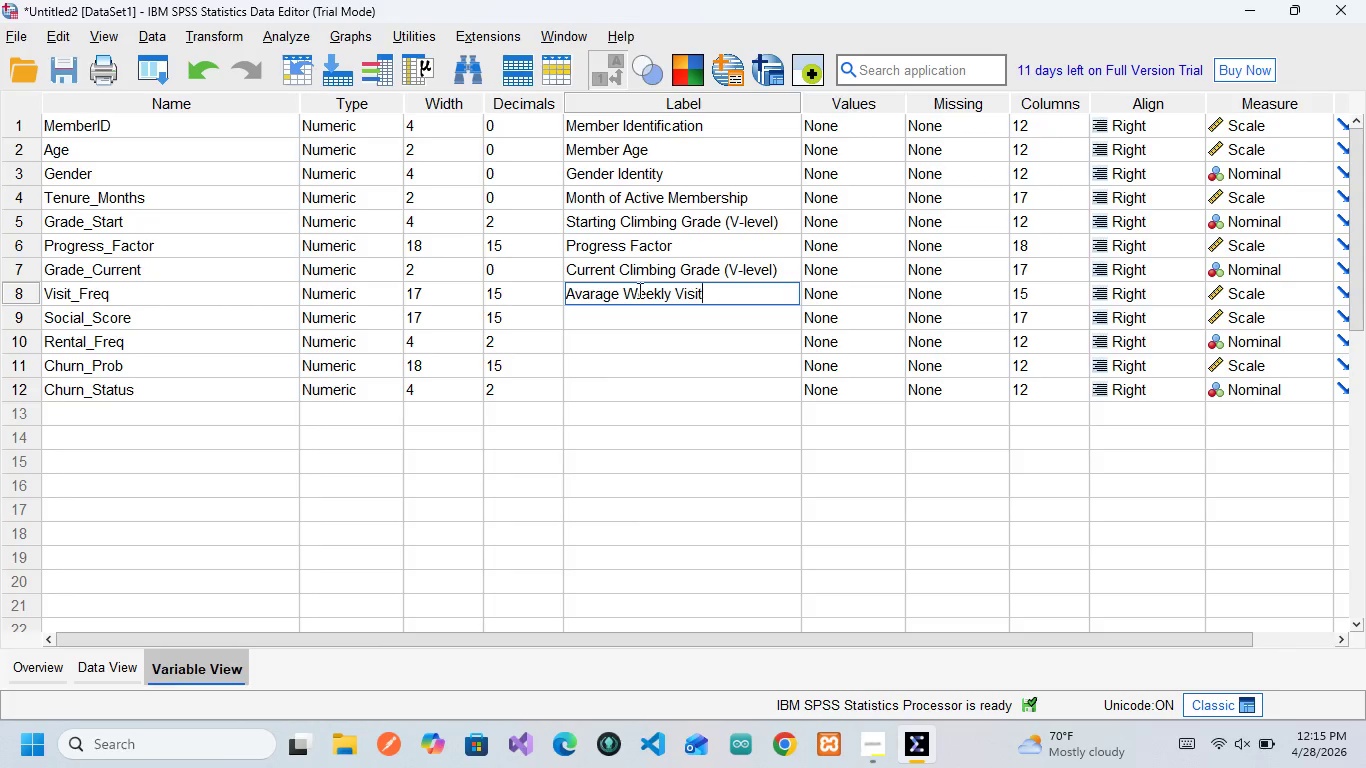 
wait(5.14)
 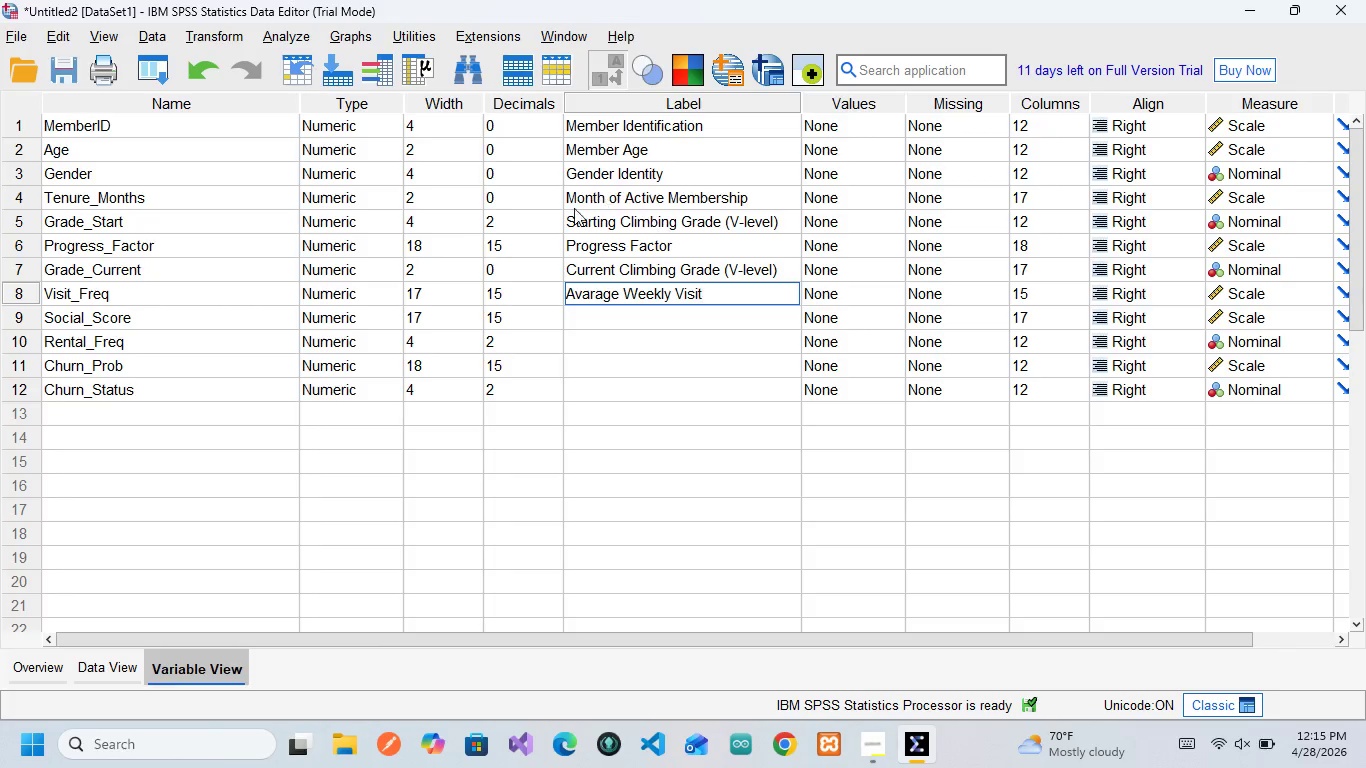 
left_click([510, 250])
 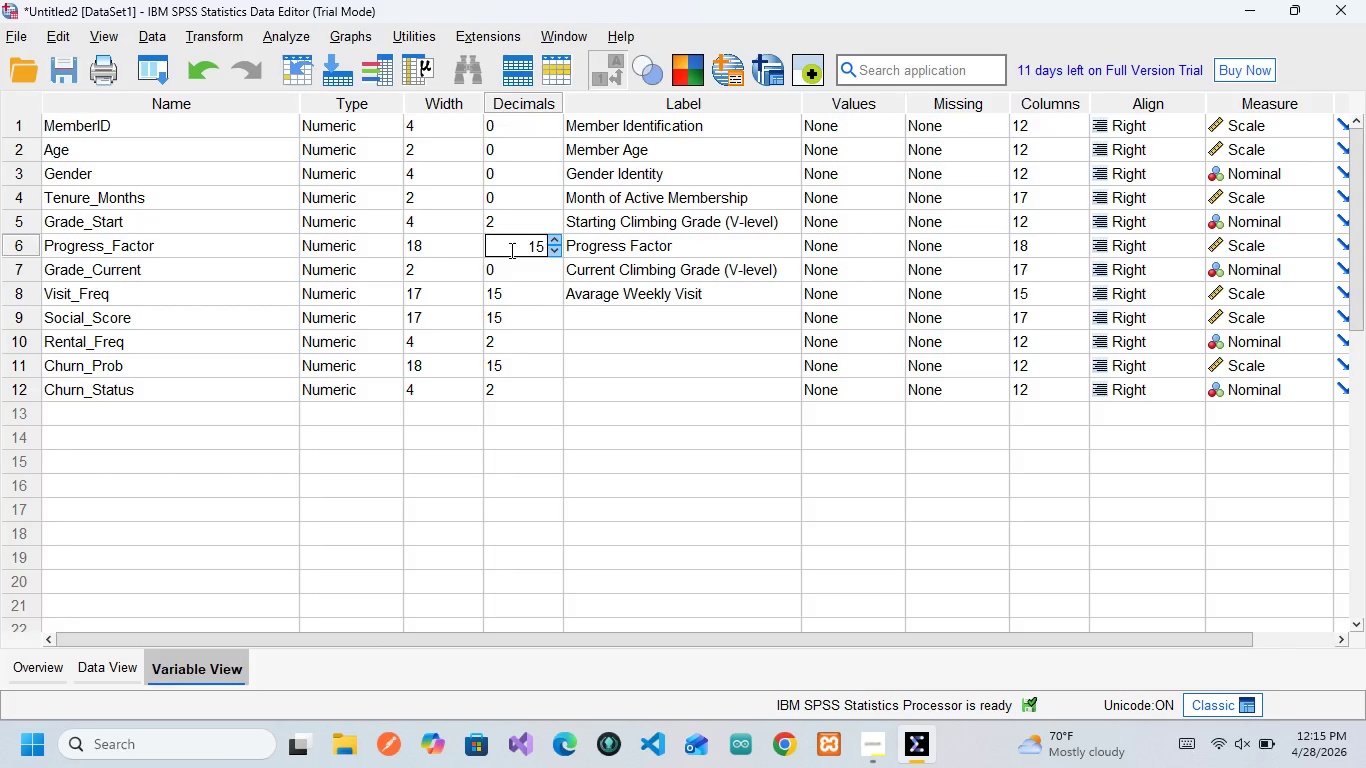 
left_click([510, 250])
 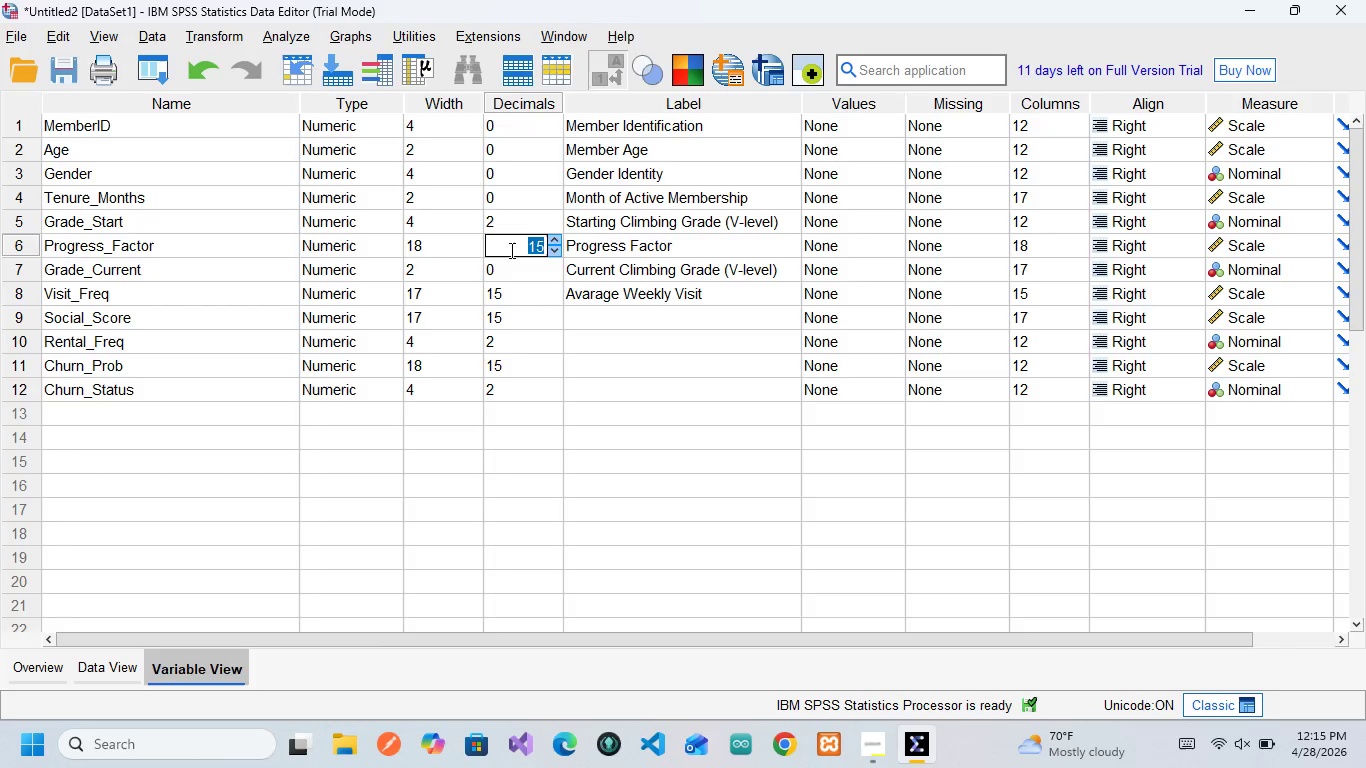 
key(Control+A)
 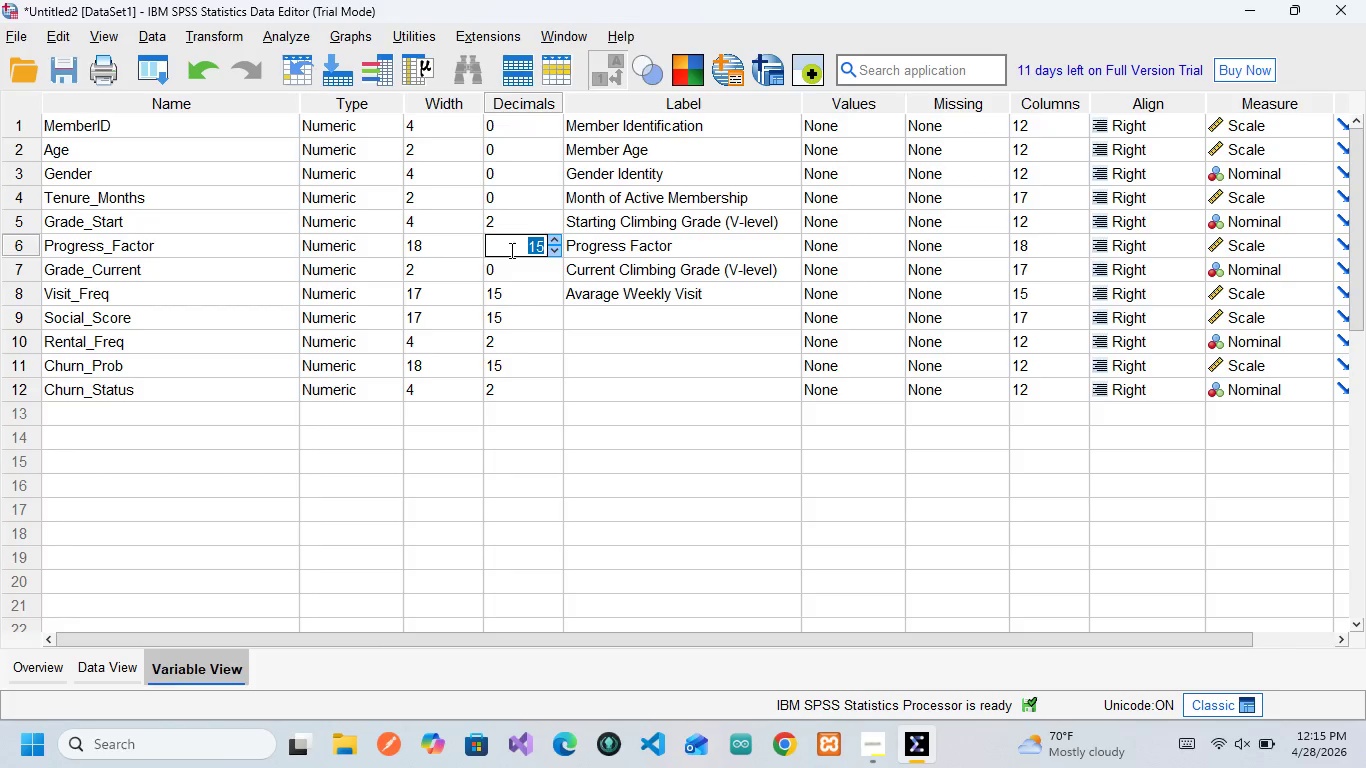 
key(2)
 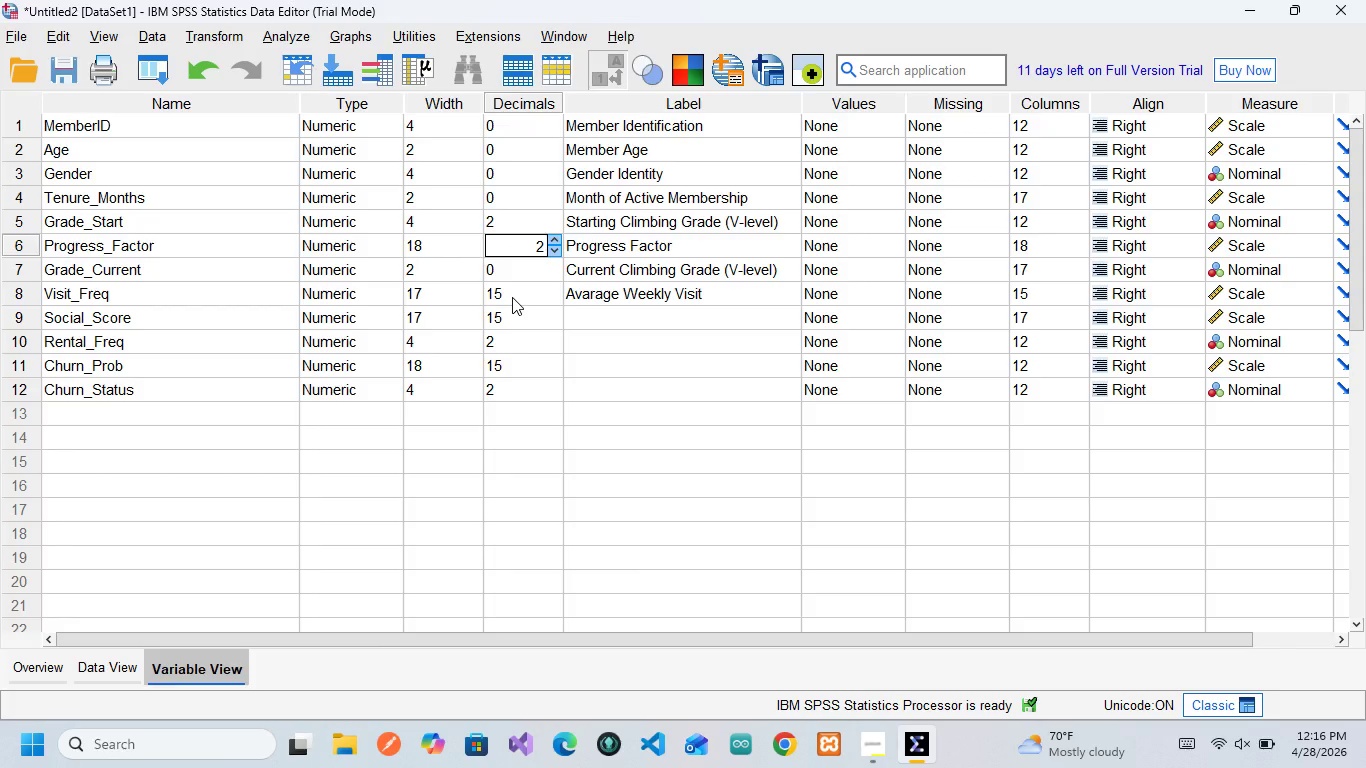 
left_click([512, 297])
 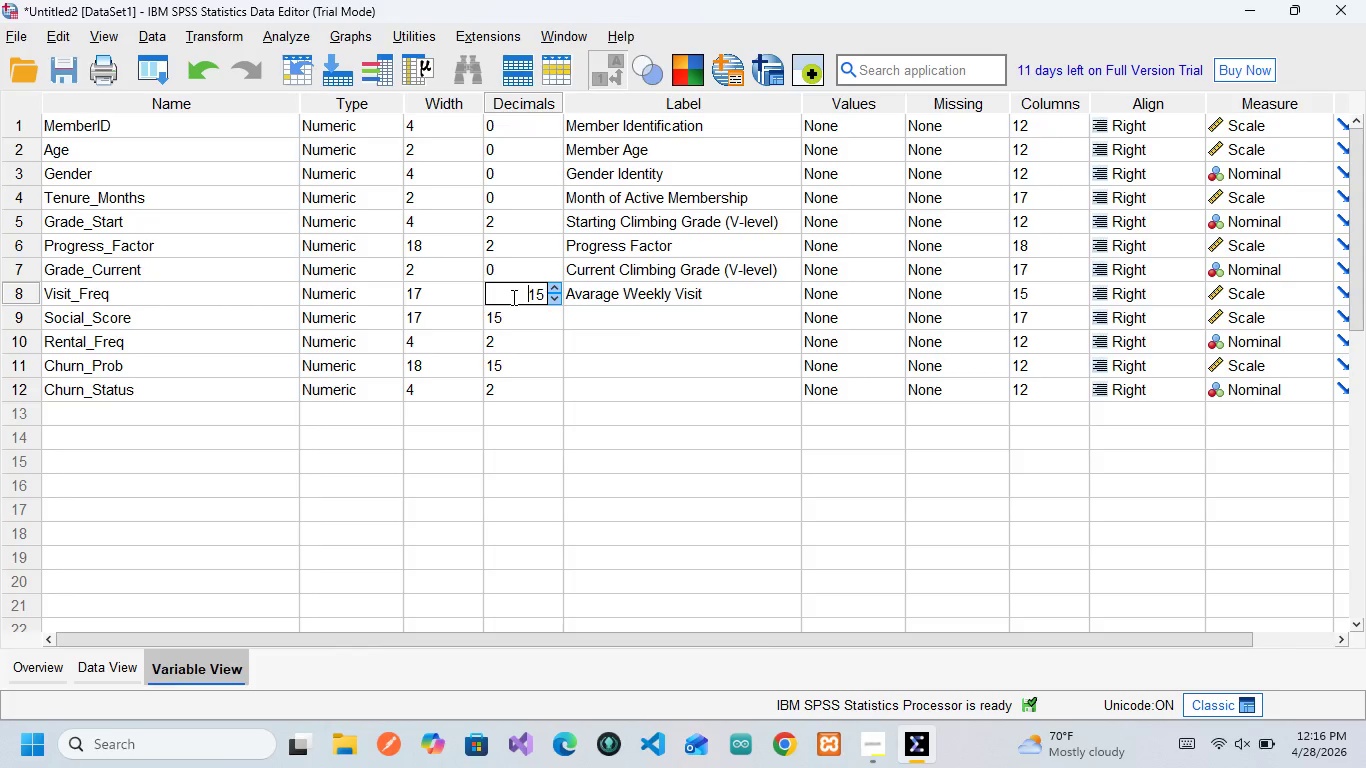 
key(Control+ControlLeft)
 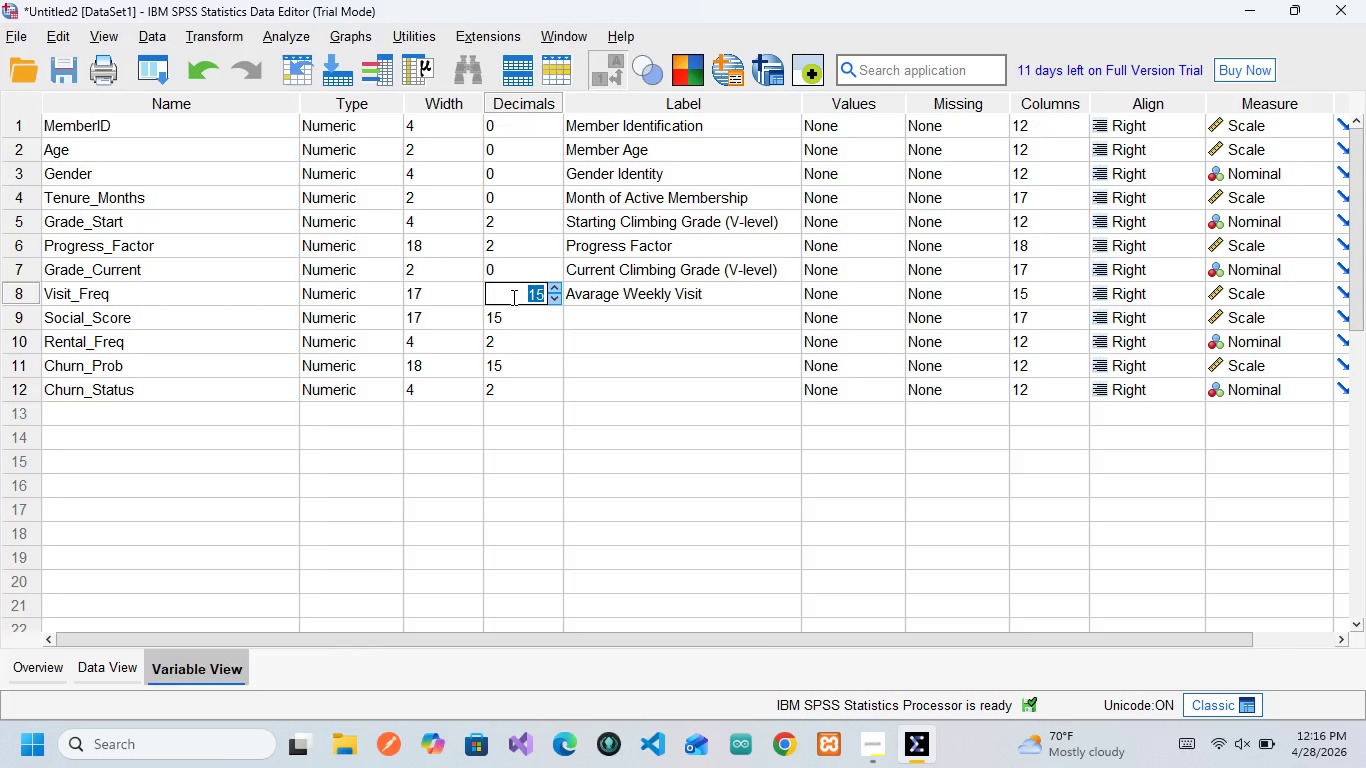 
key(Control+A)
 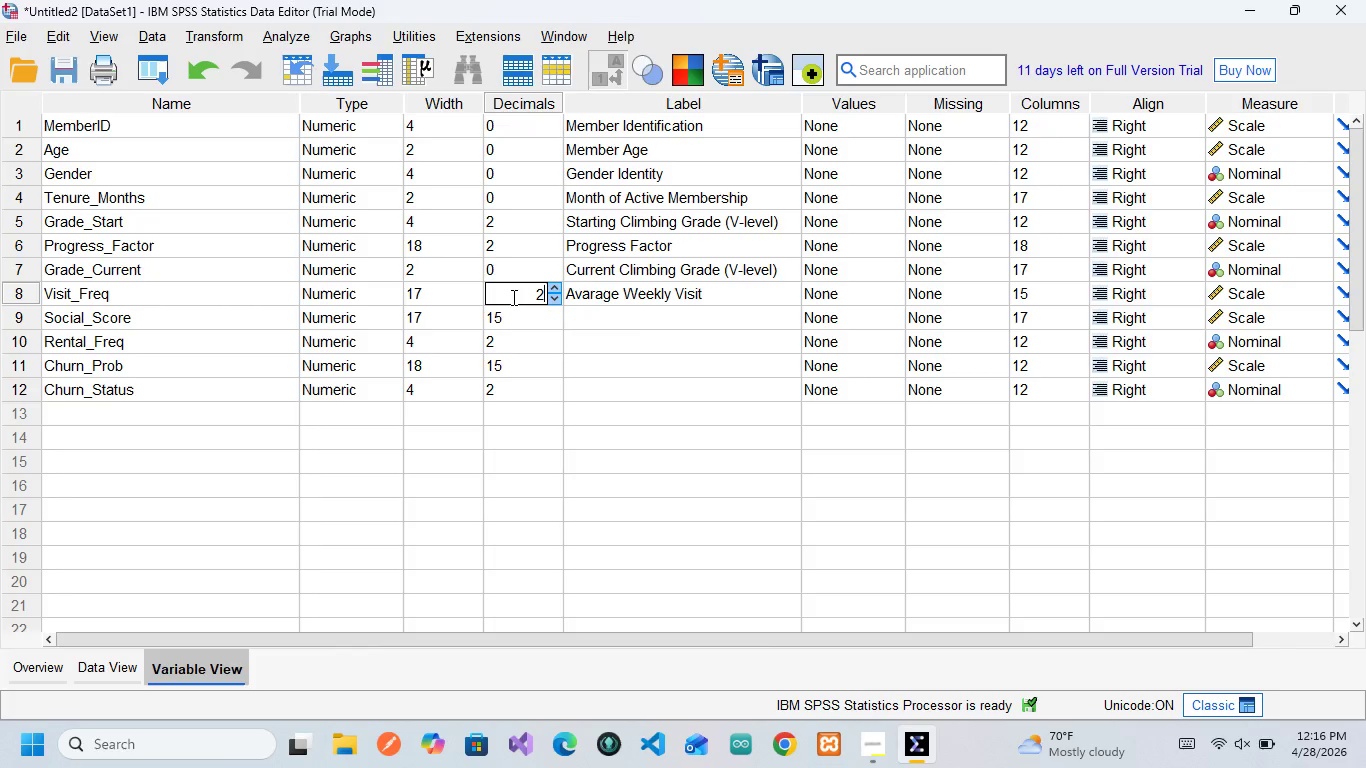 
key(2)
 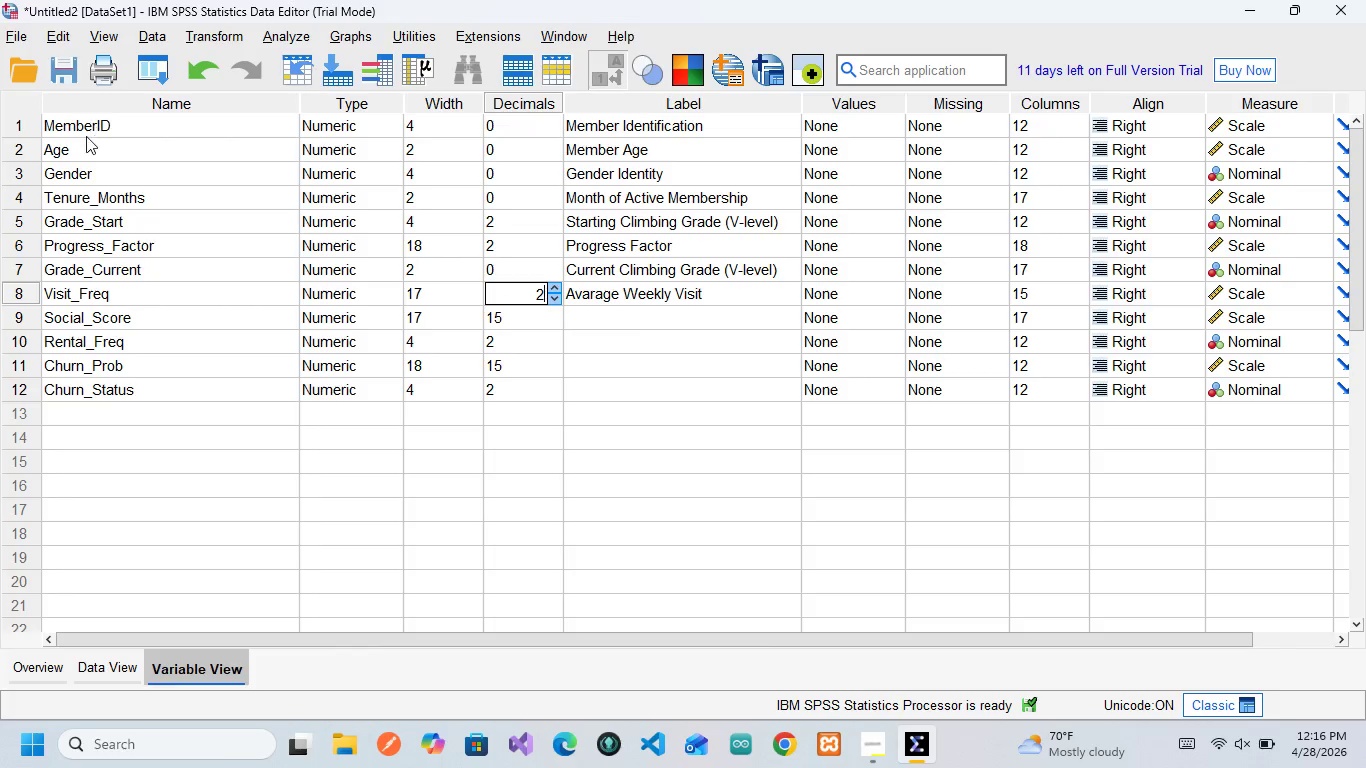 
wait(9.88)
 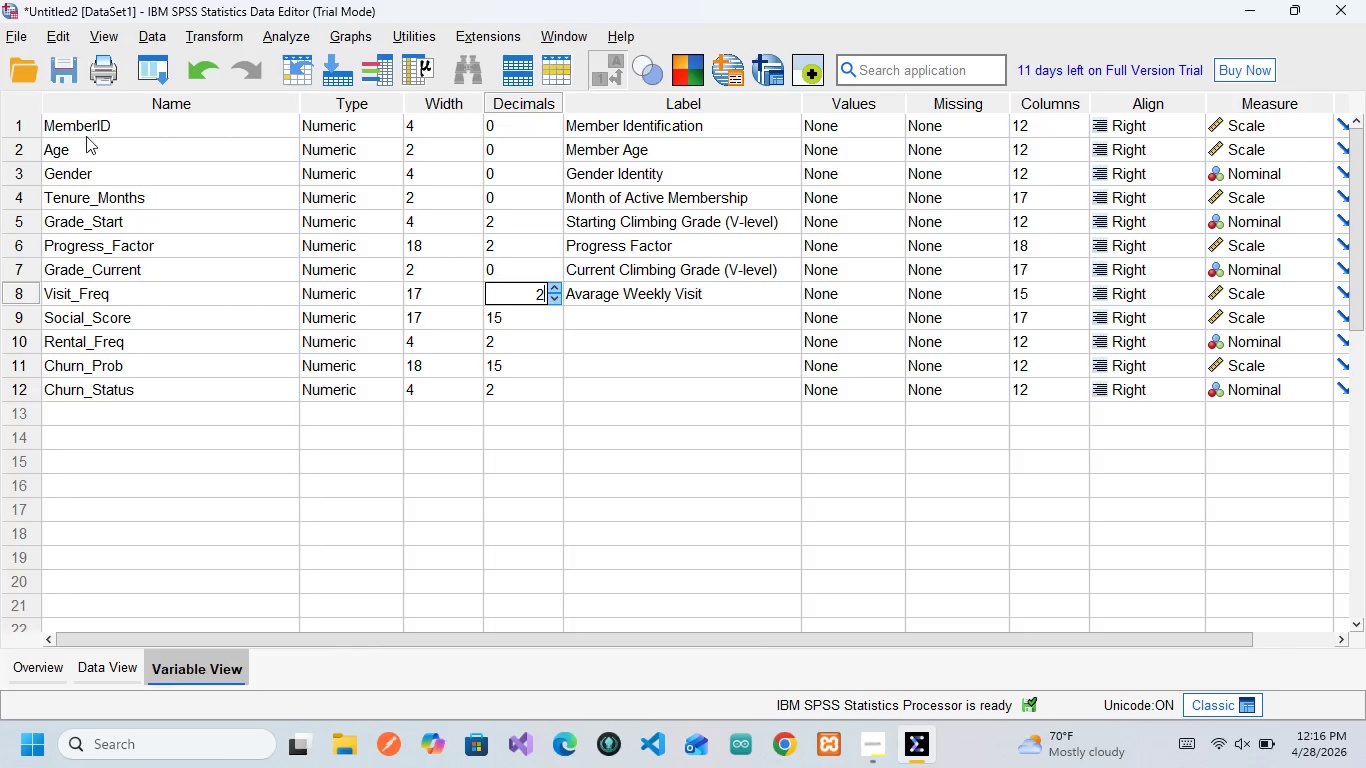 
left_click([733, 125])
 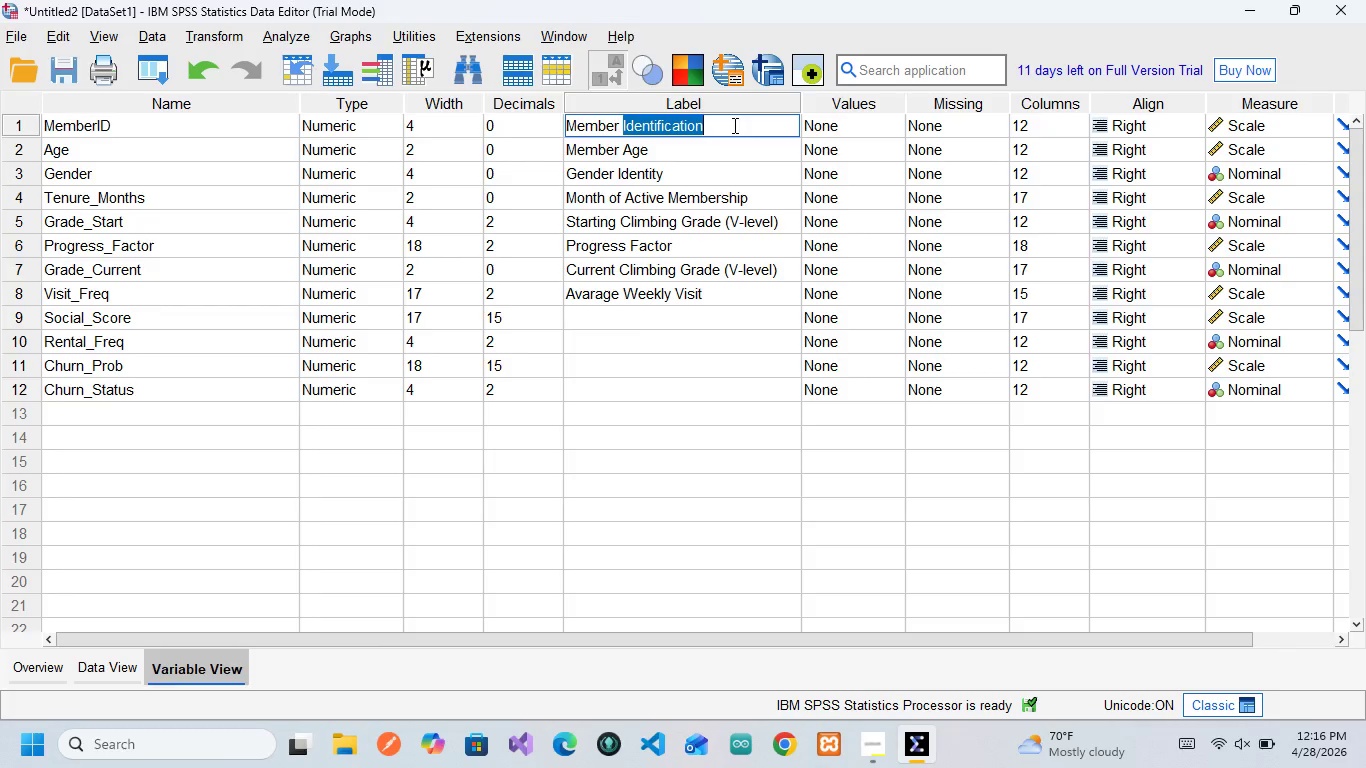 
double_click([733, 125])
 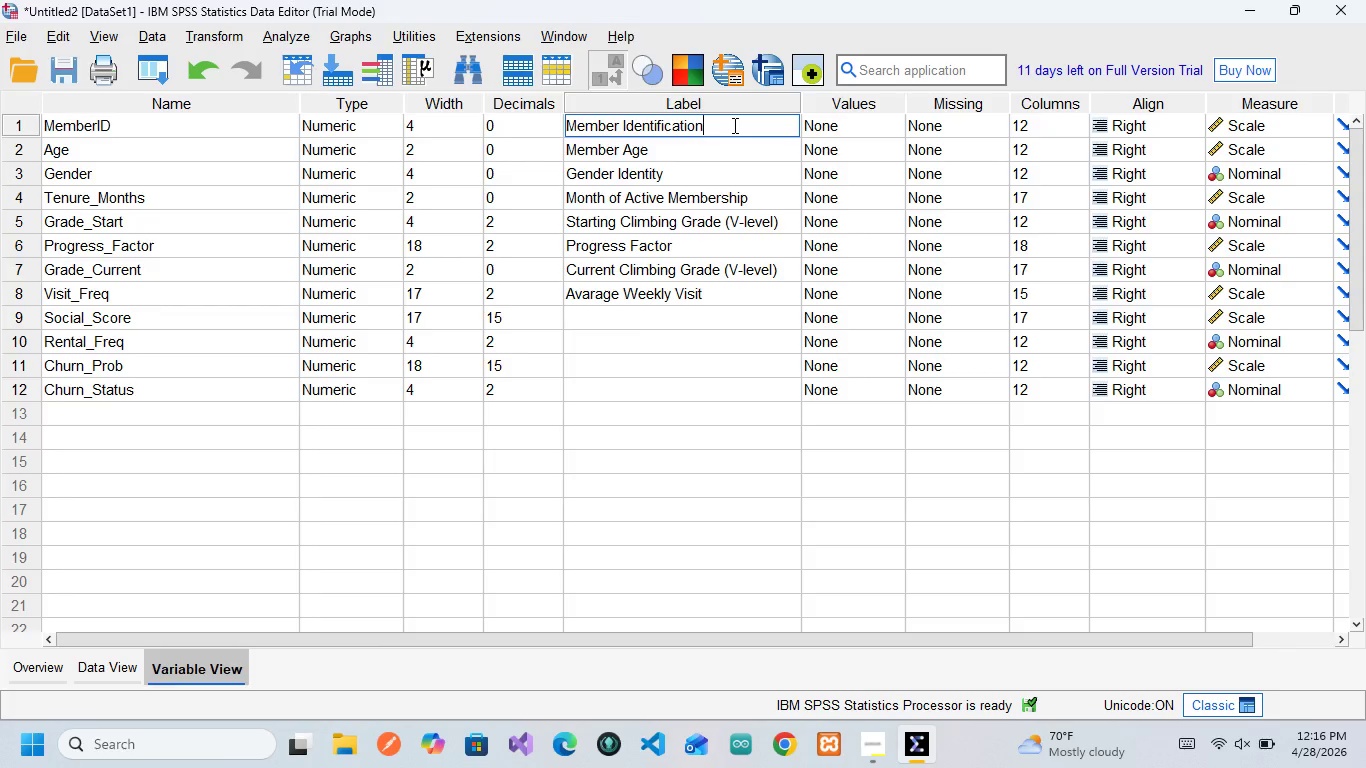 
left_click([733, 125])
 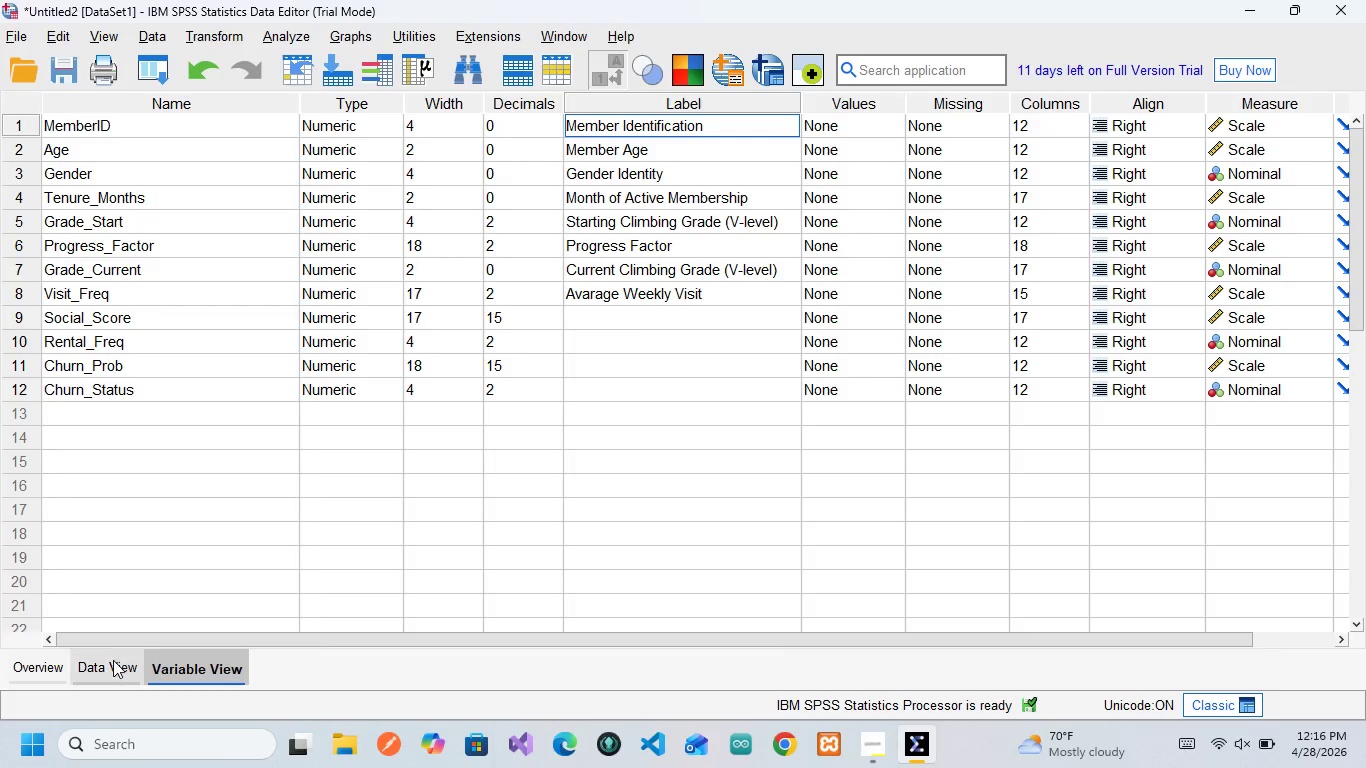 
left_click([111, 660])
 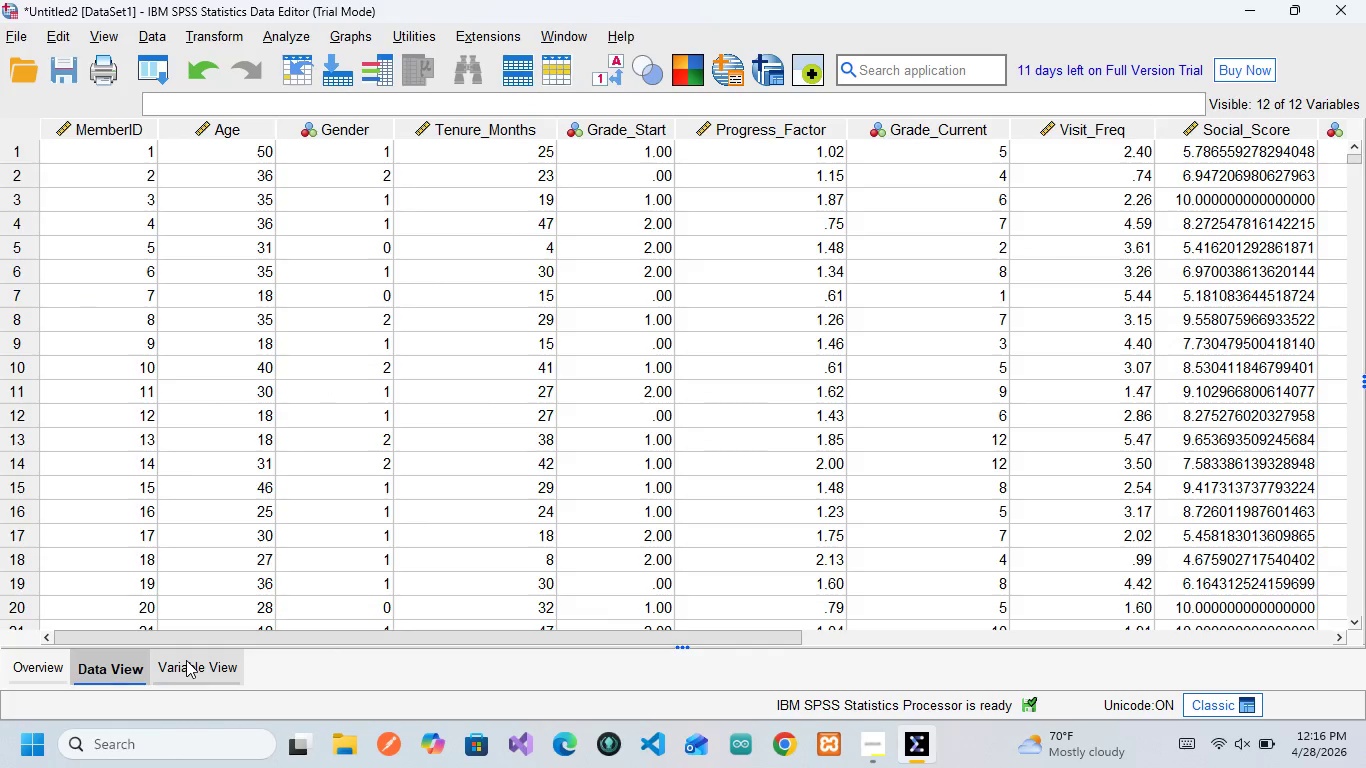 
left_click([186, 660])
 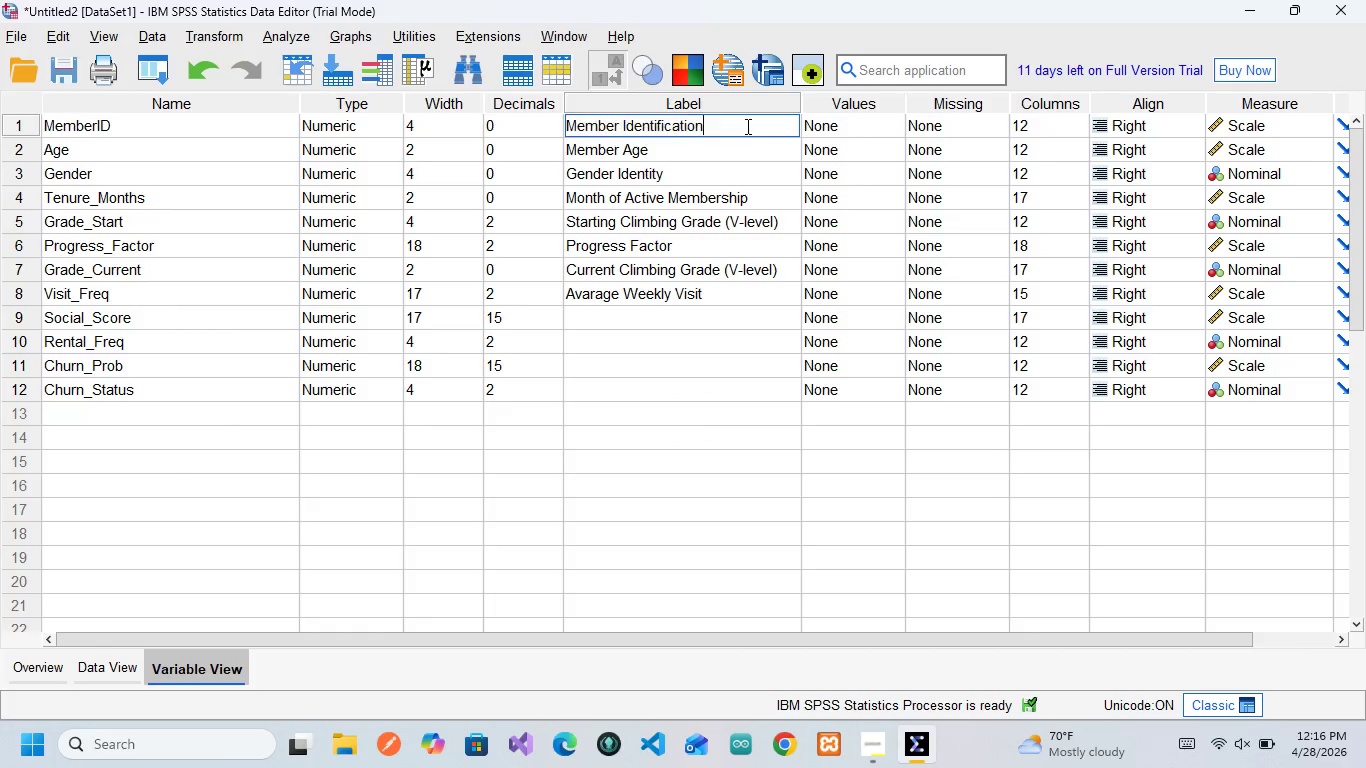 
double_click([746, 126])
 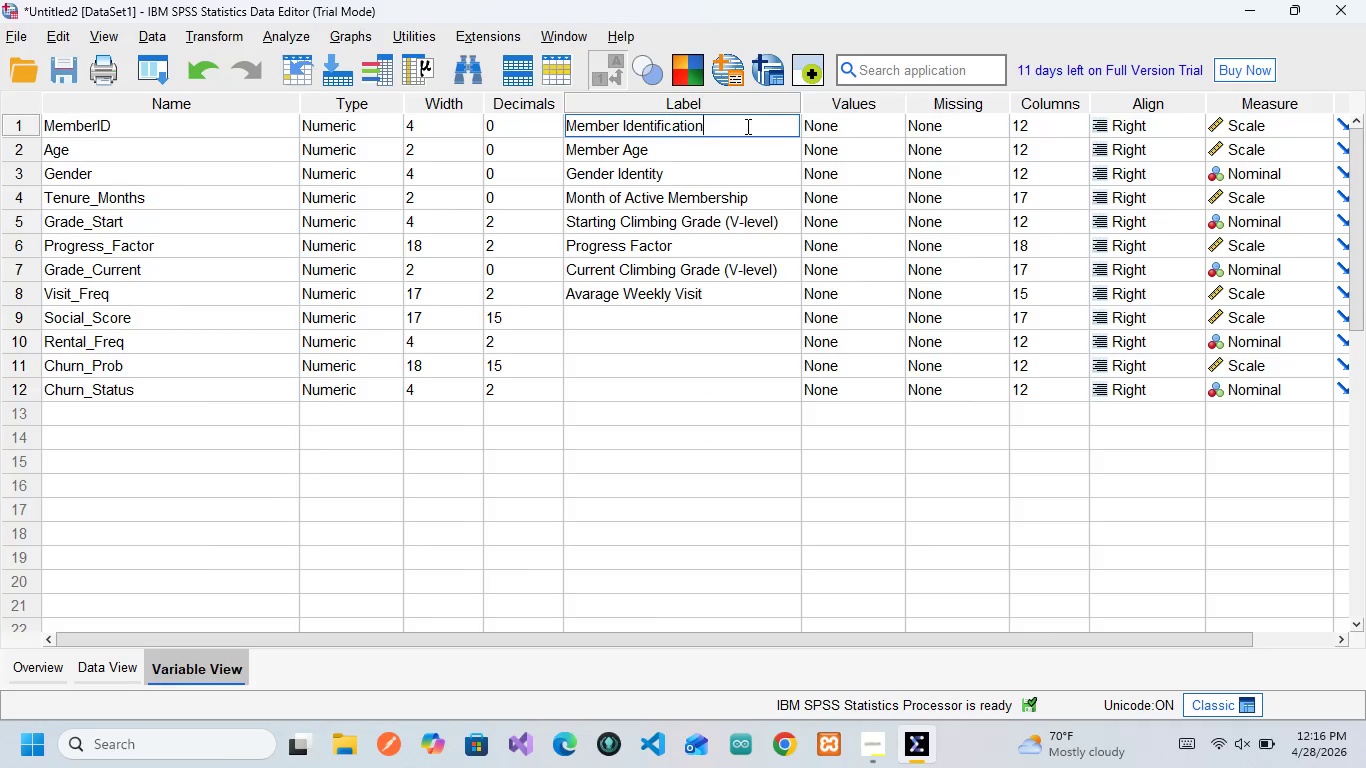 
left_click([746, 126])
 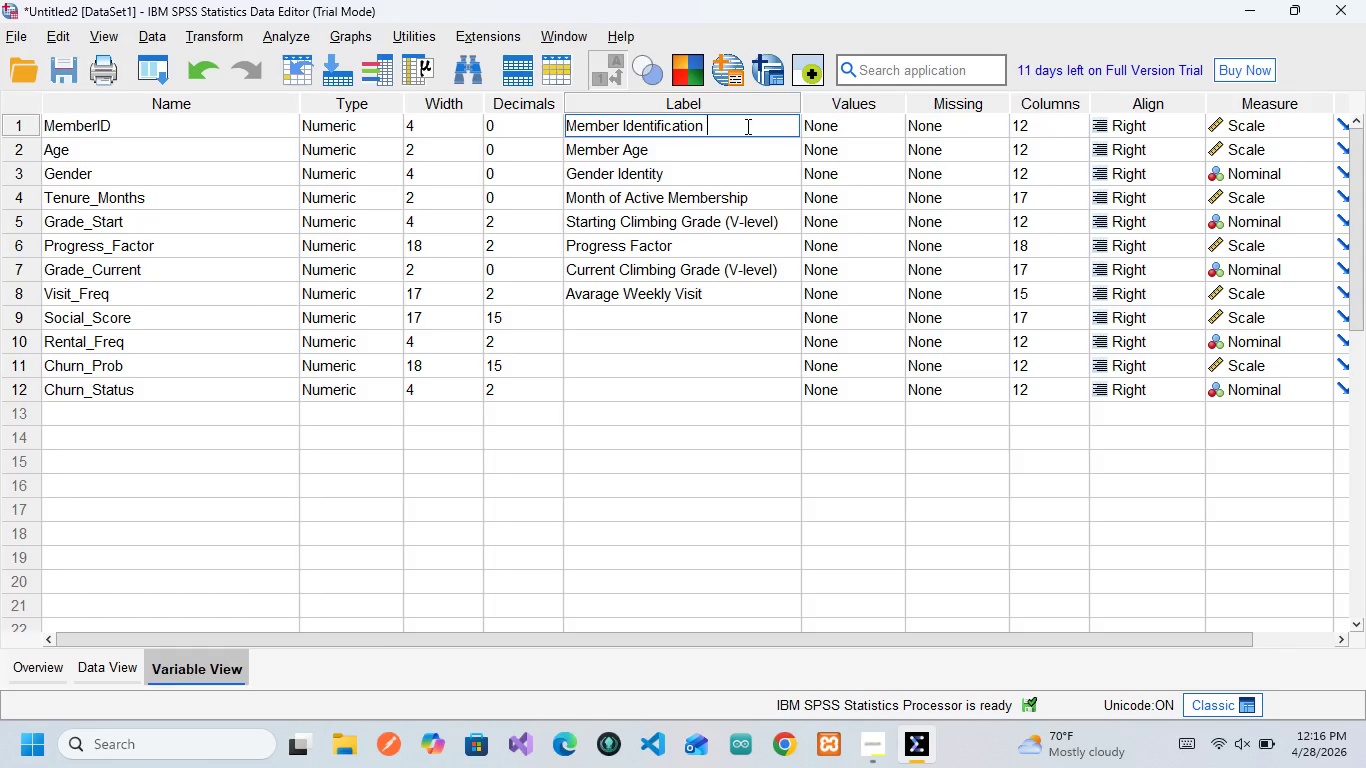 
type( Number)
 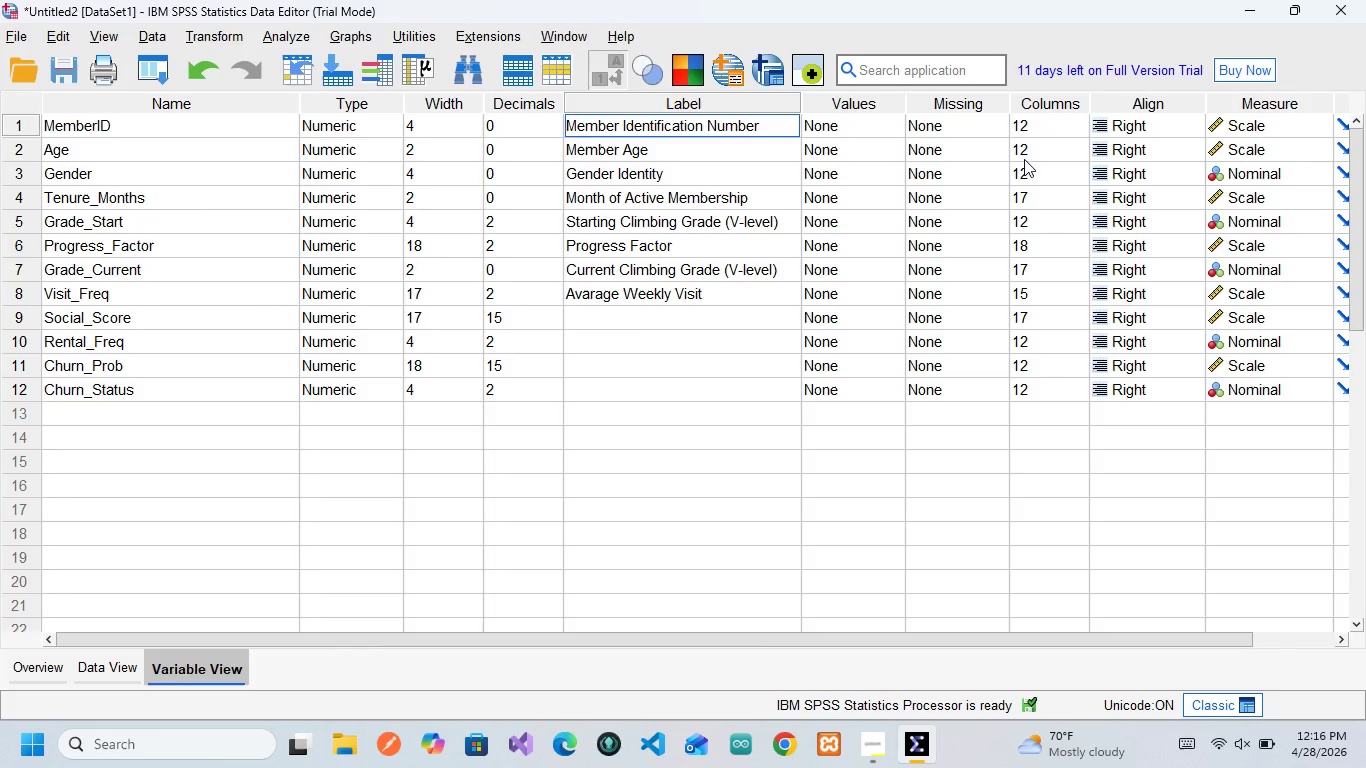 
wait(22.95)
 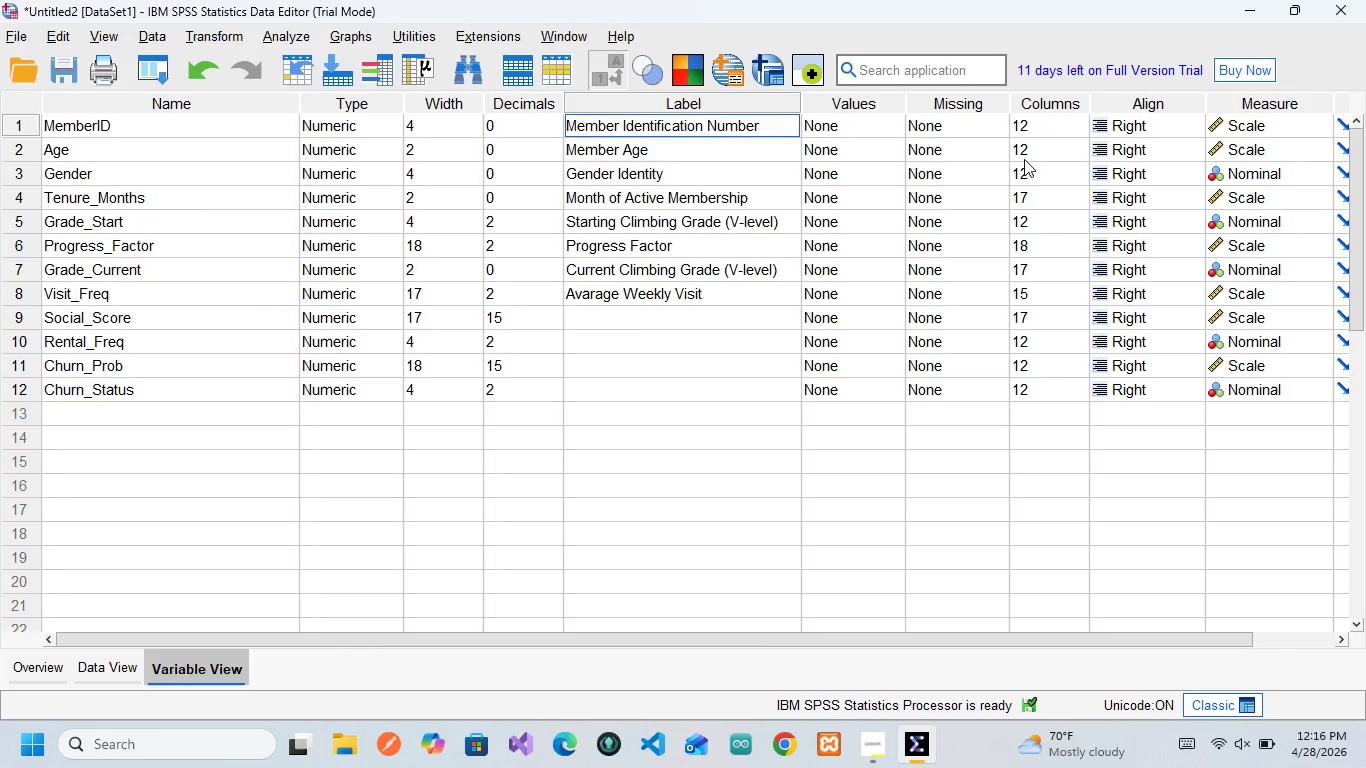 
left_click([56, 173])
 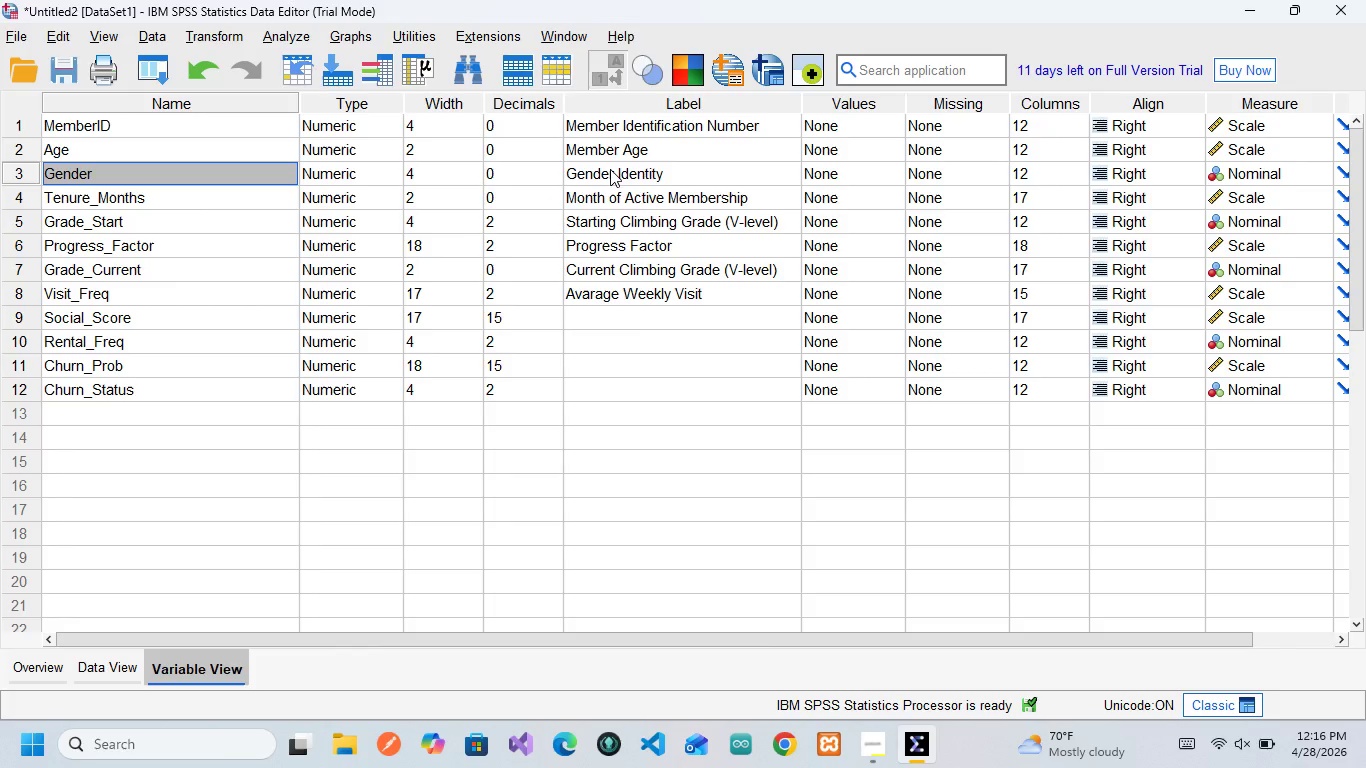 
wait(11.59)
 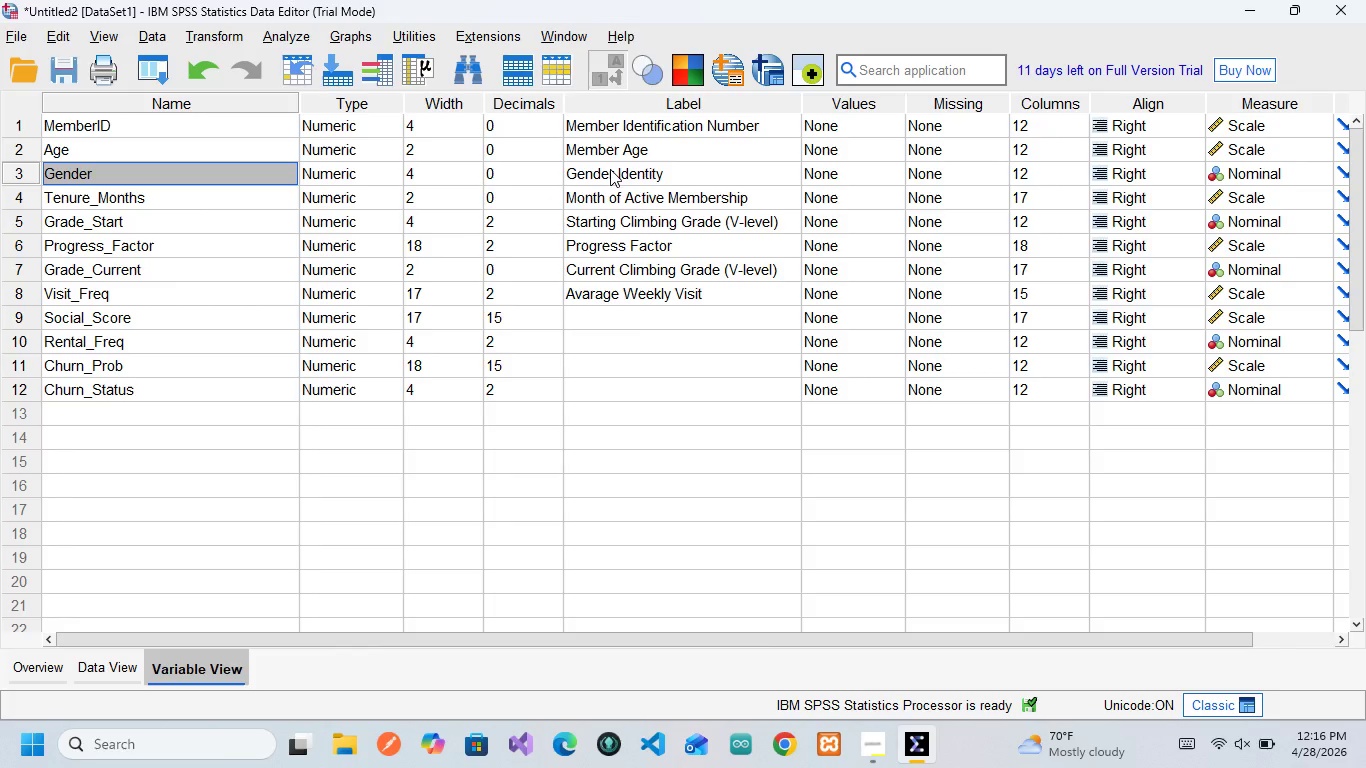 
left_click([816, 175])
 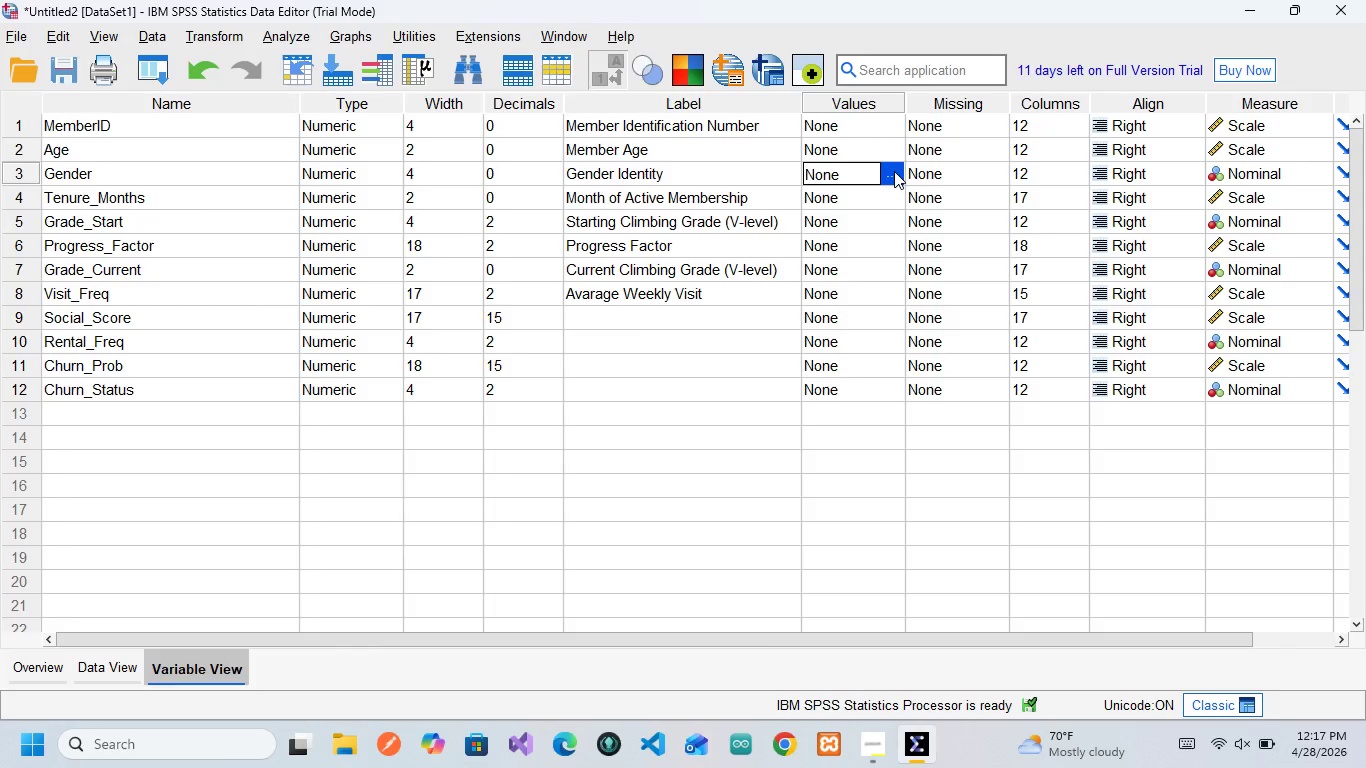 
left_click([894, 171])
 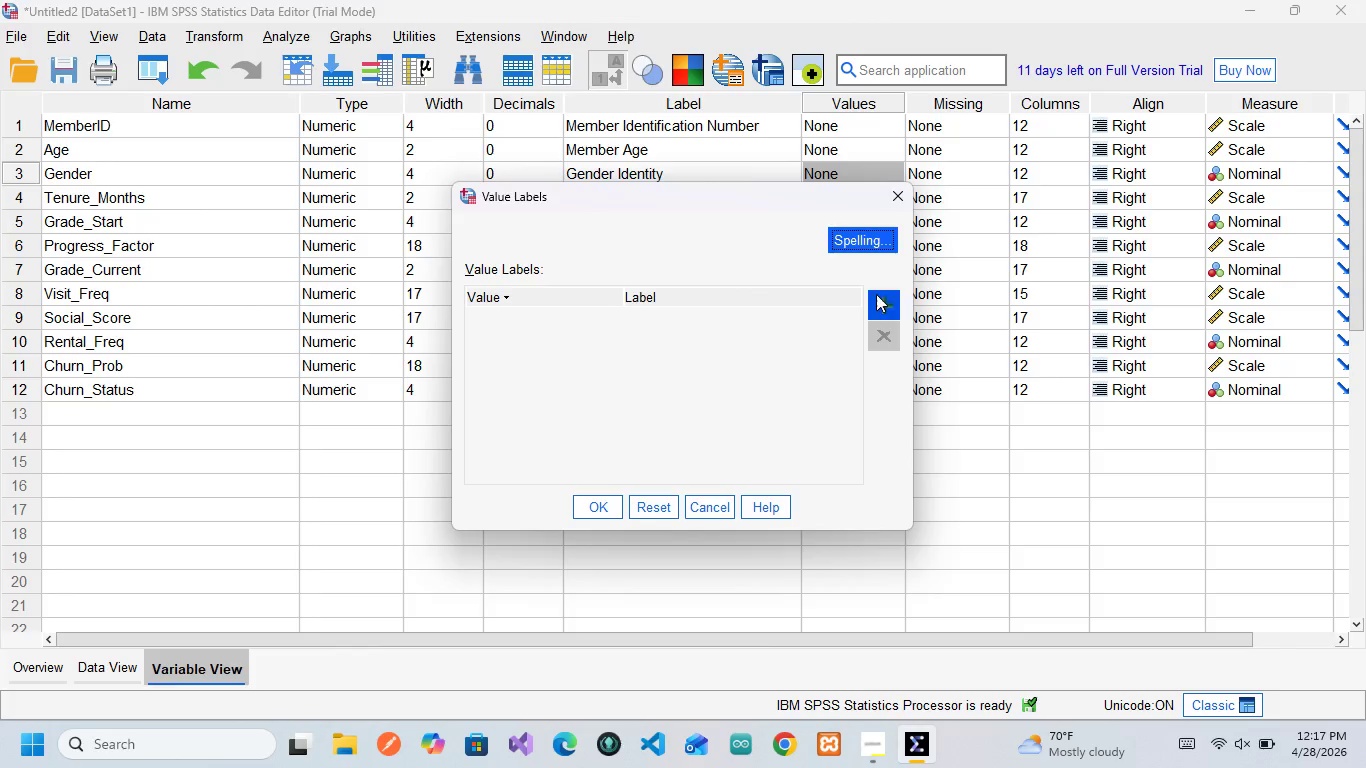 
left_click([876, 294])
 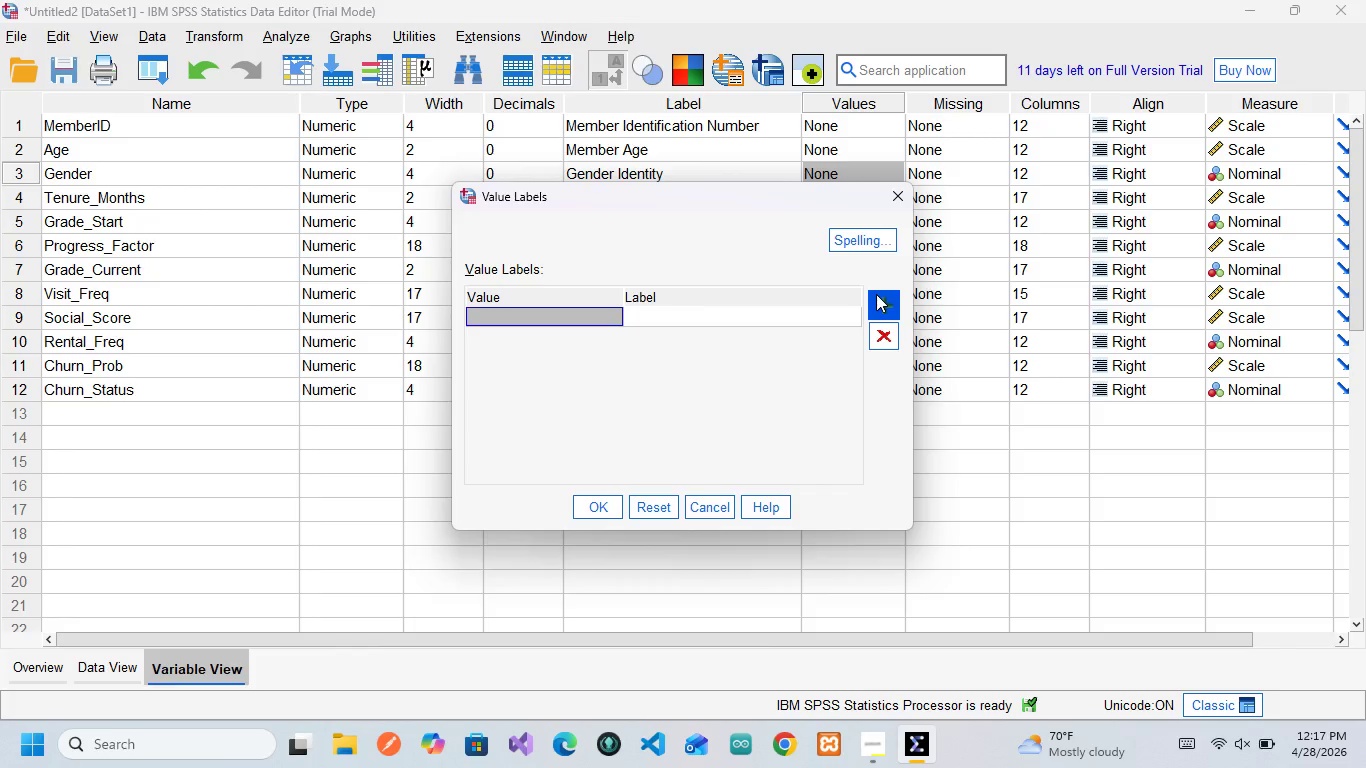 
key(0)
 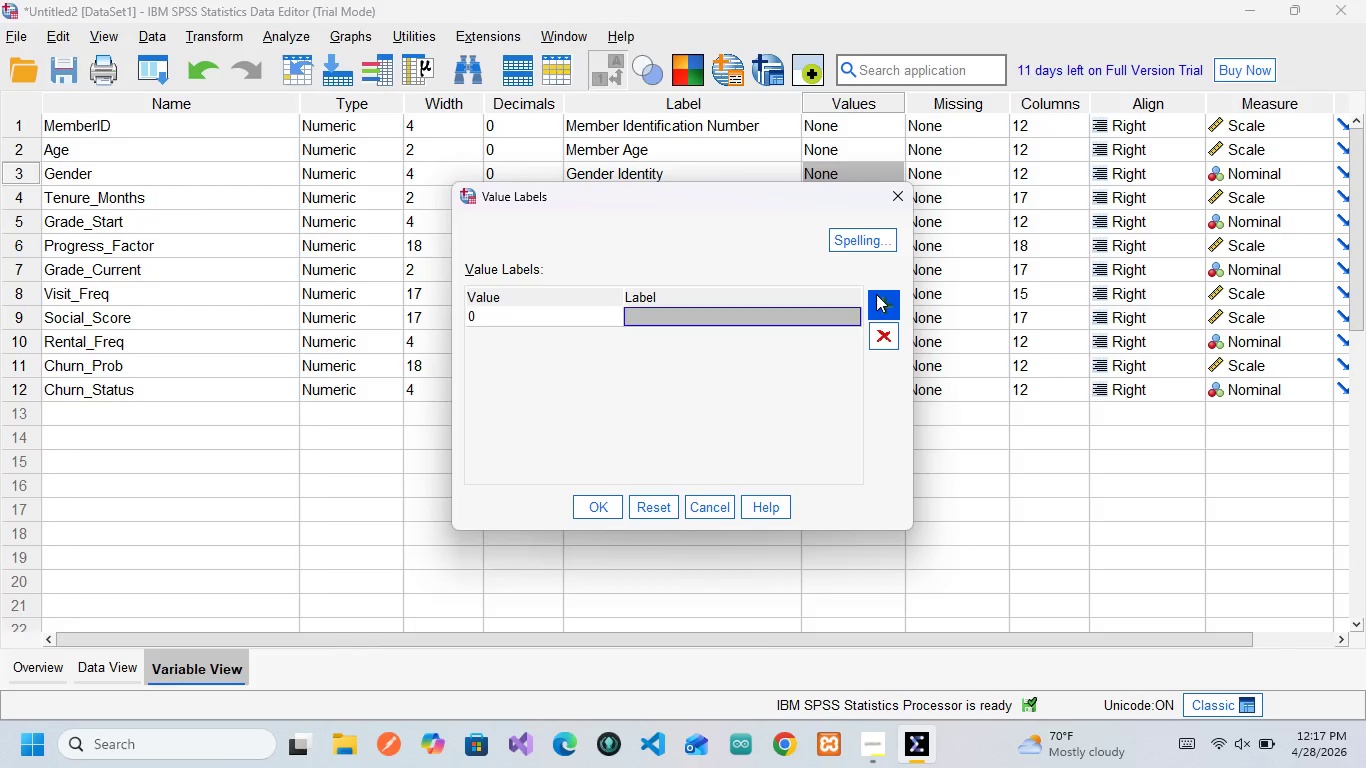 
key(ArrowRight)
 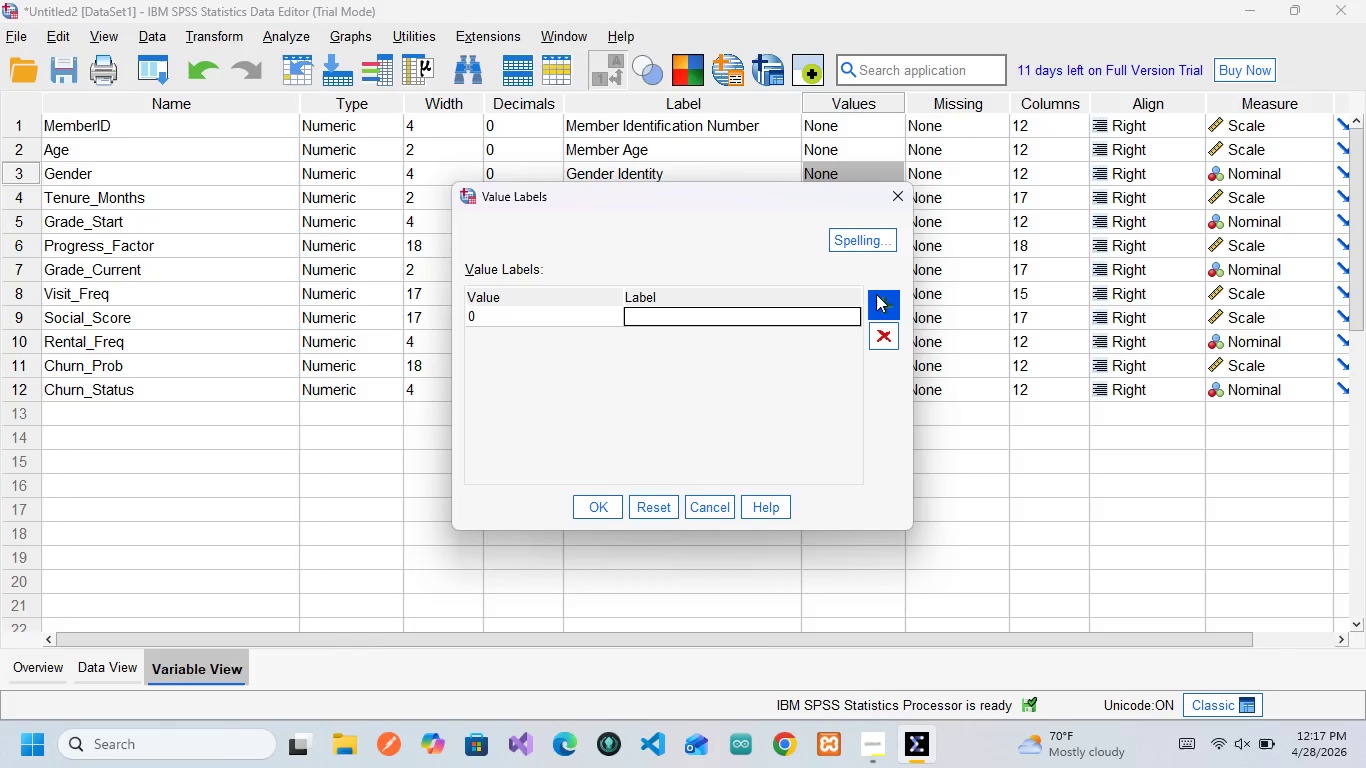 
type(Male)
 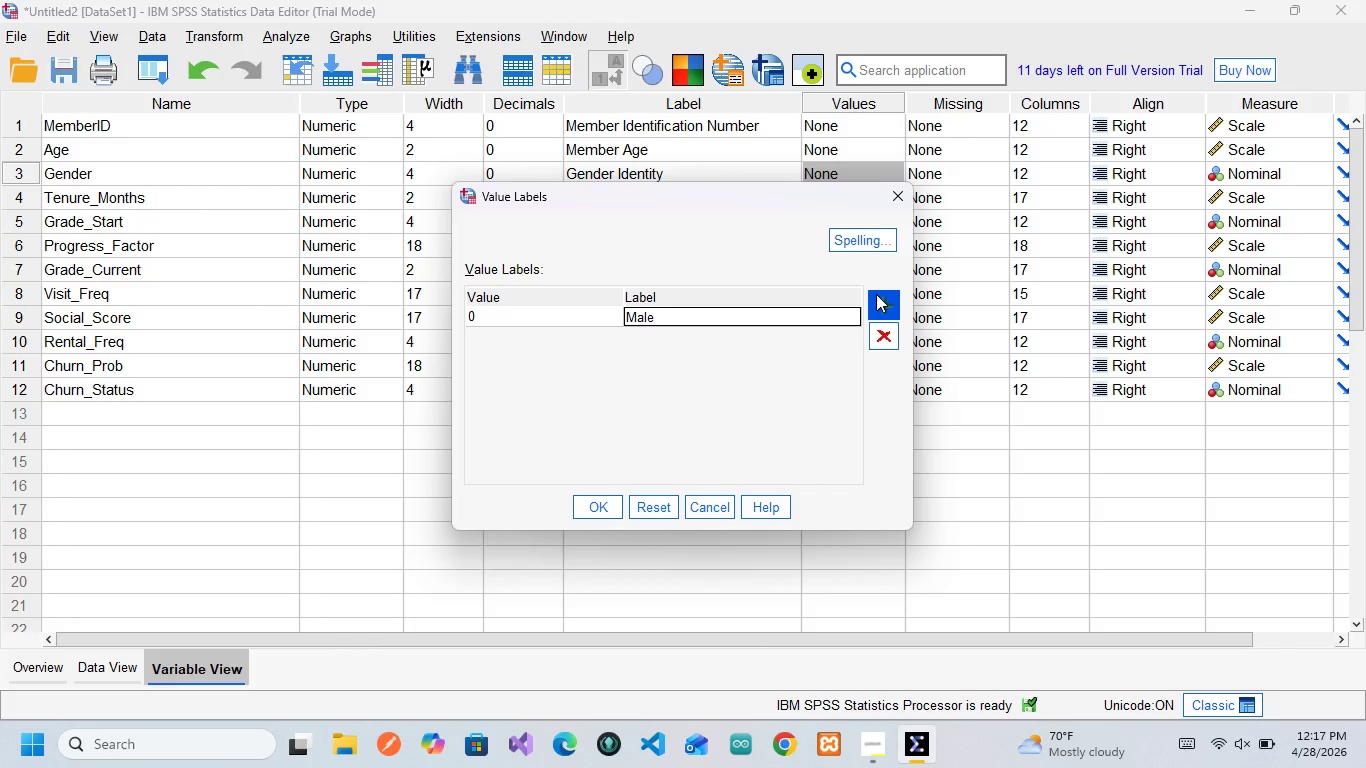 
left_click([876, 294])
 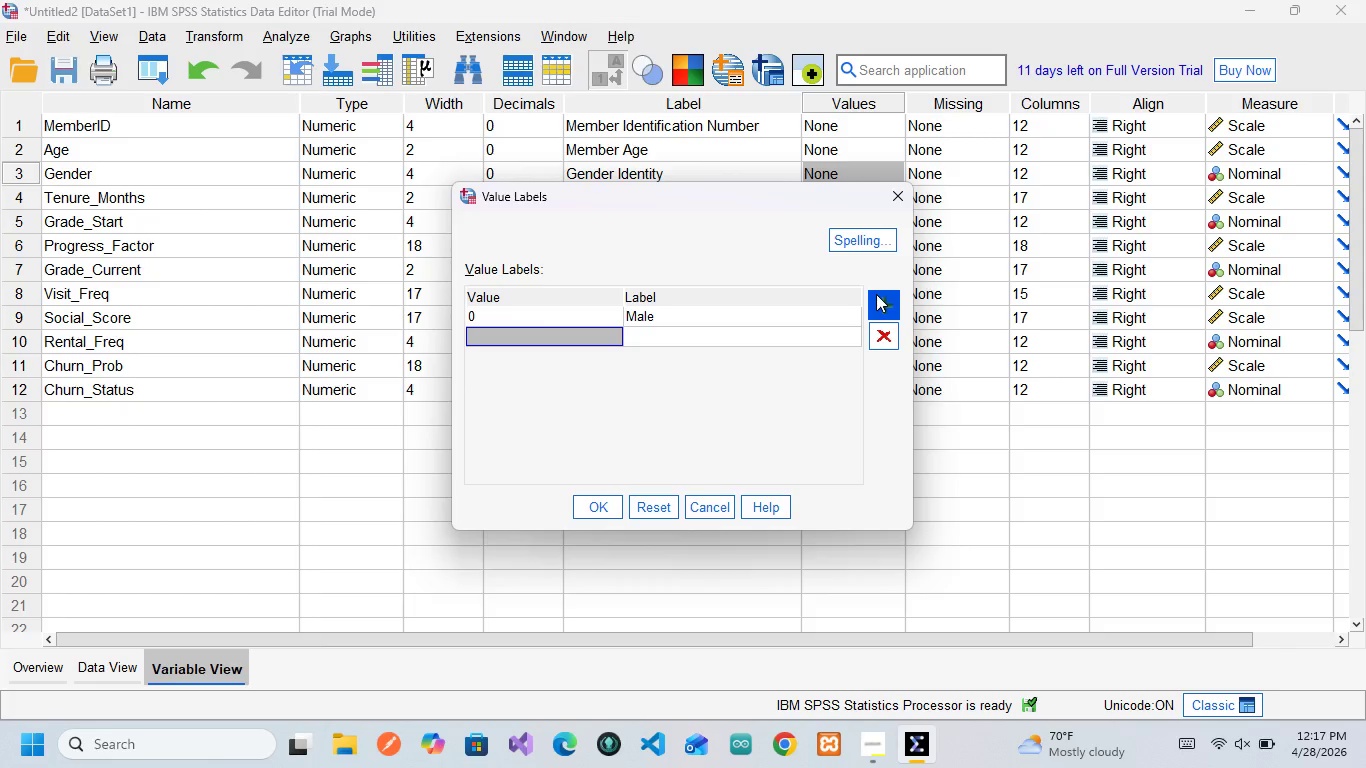 
key(1)
 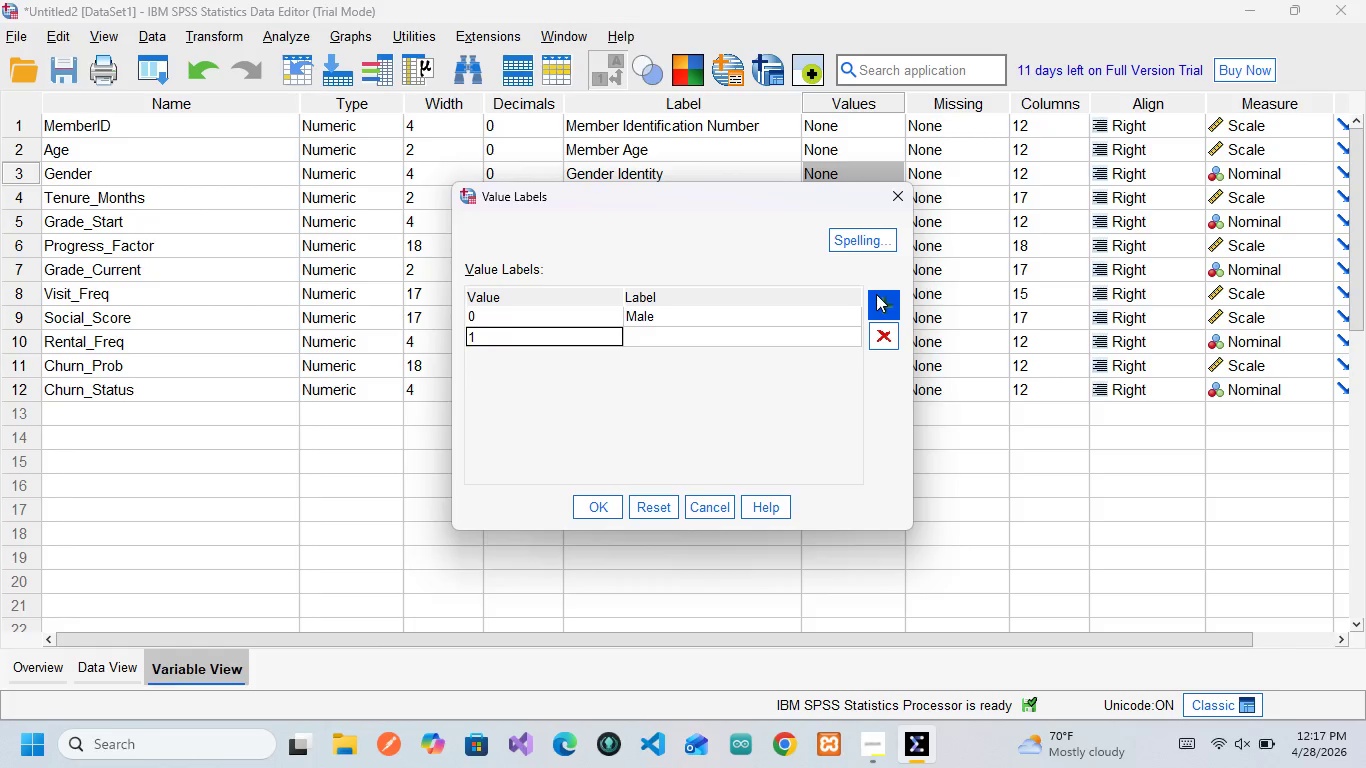 
key(ArrowRight)
 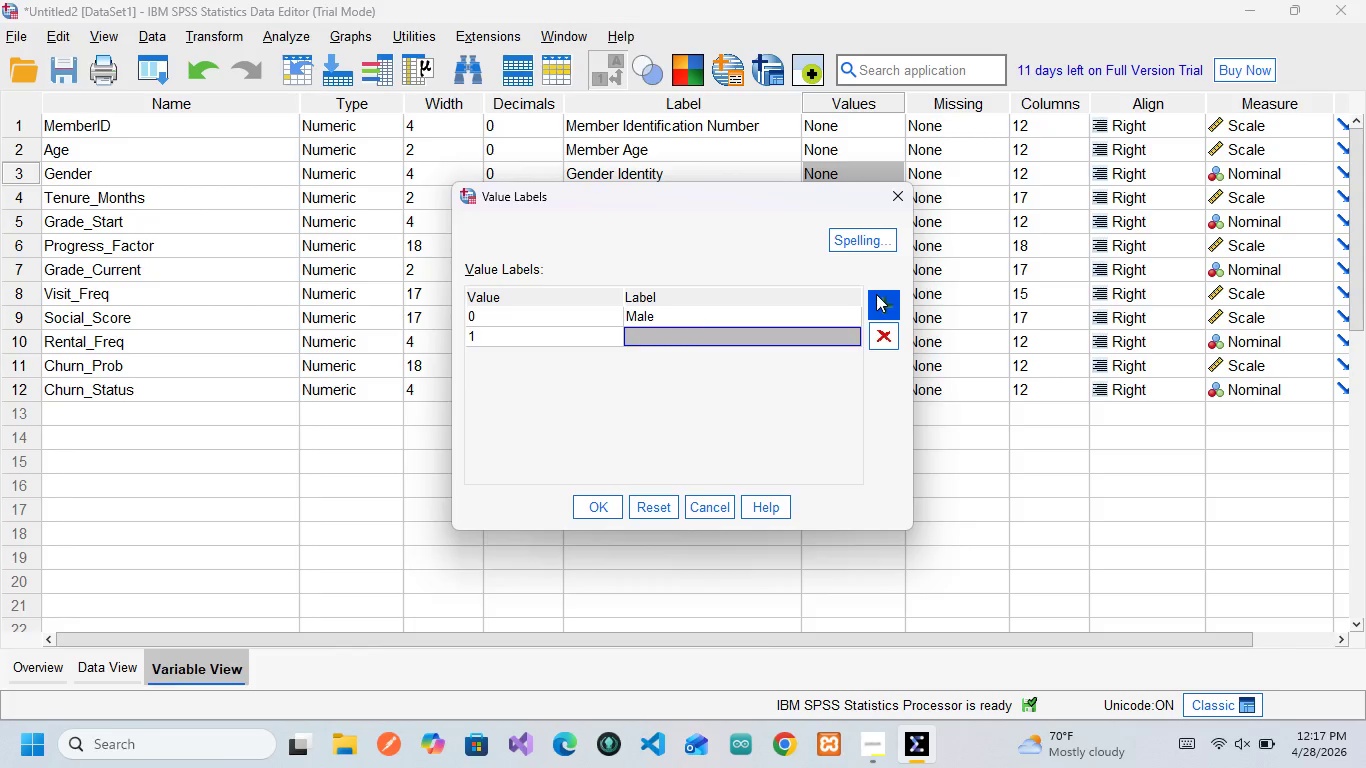 
type(Female)
 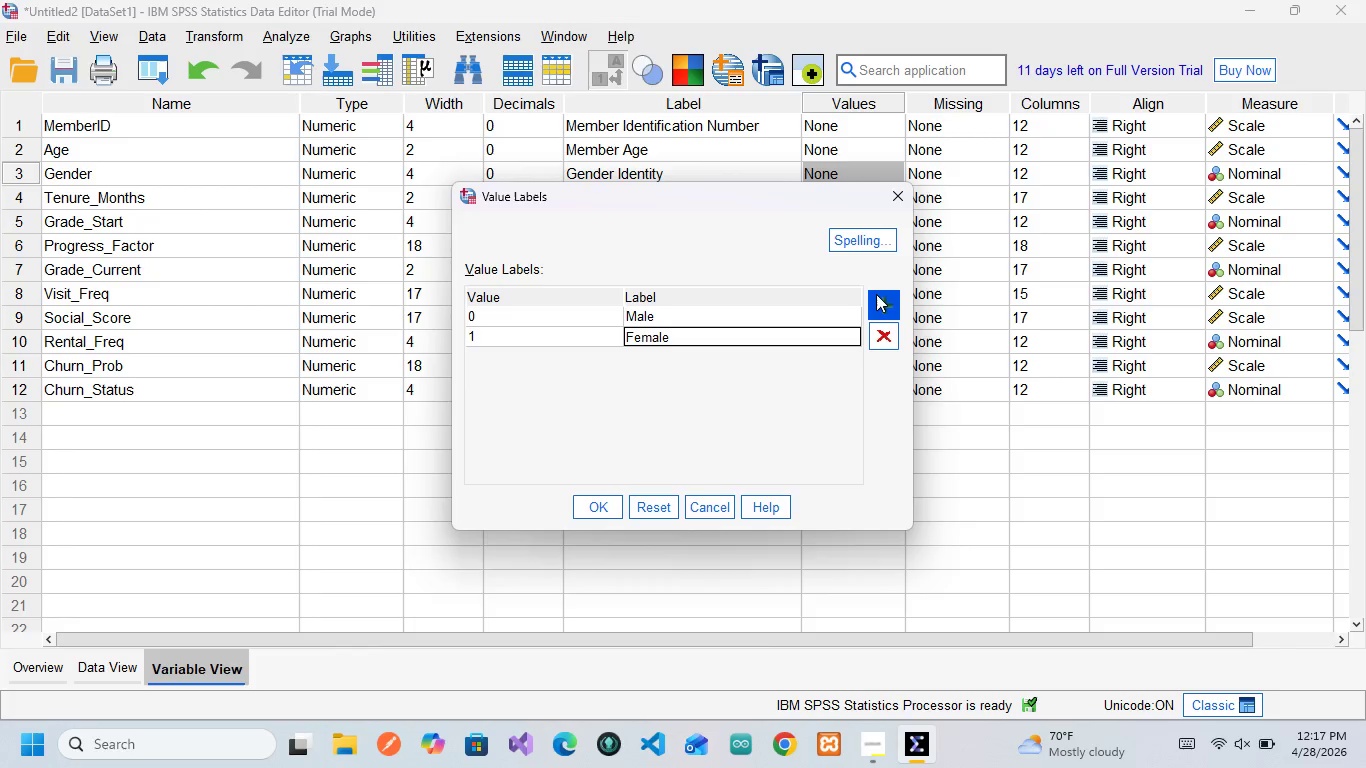 
left_click([876, 294])
 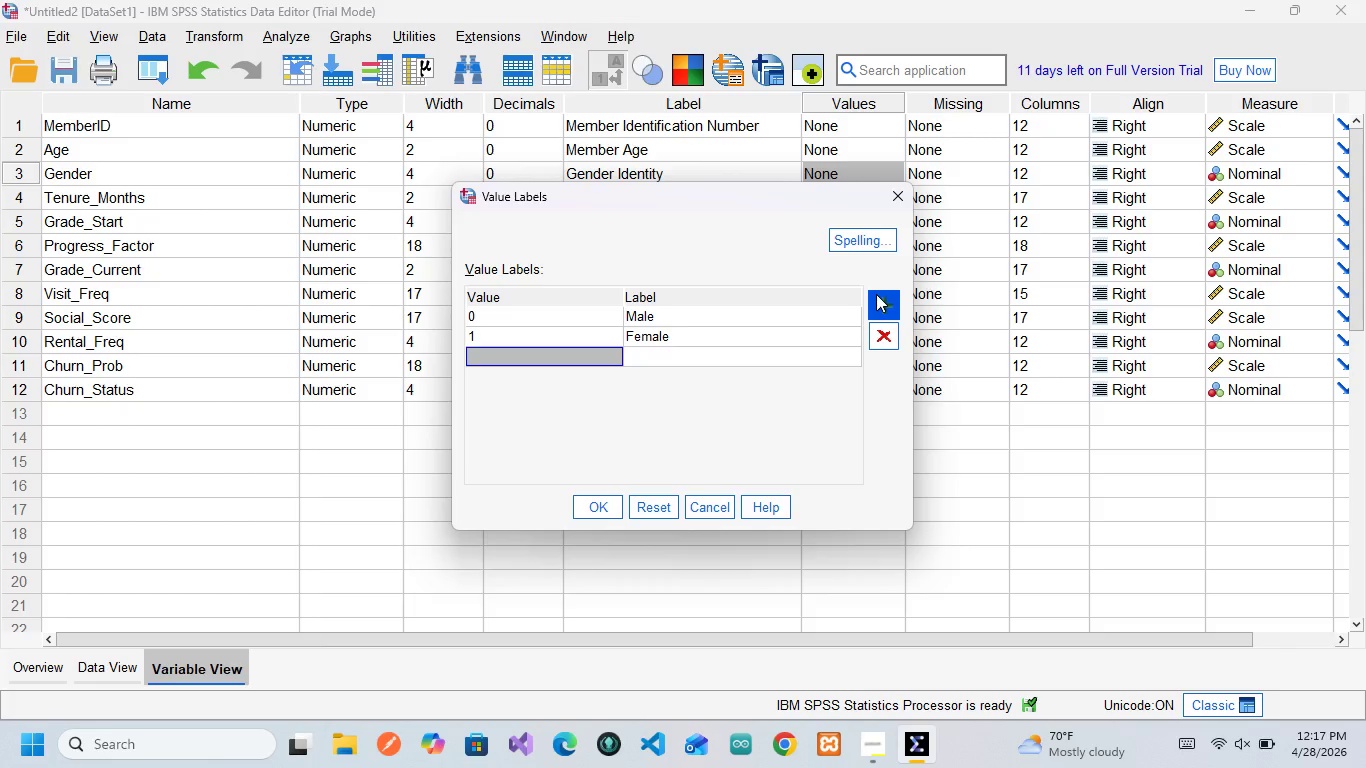 
key(2)
 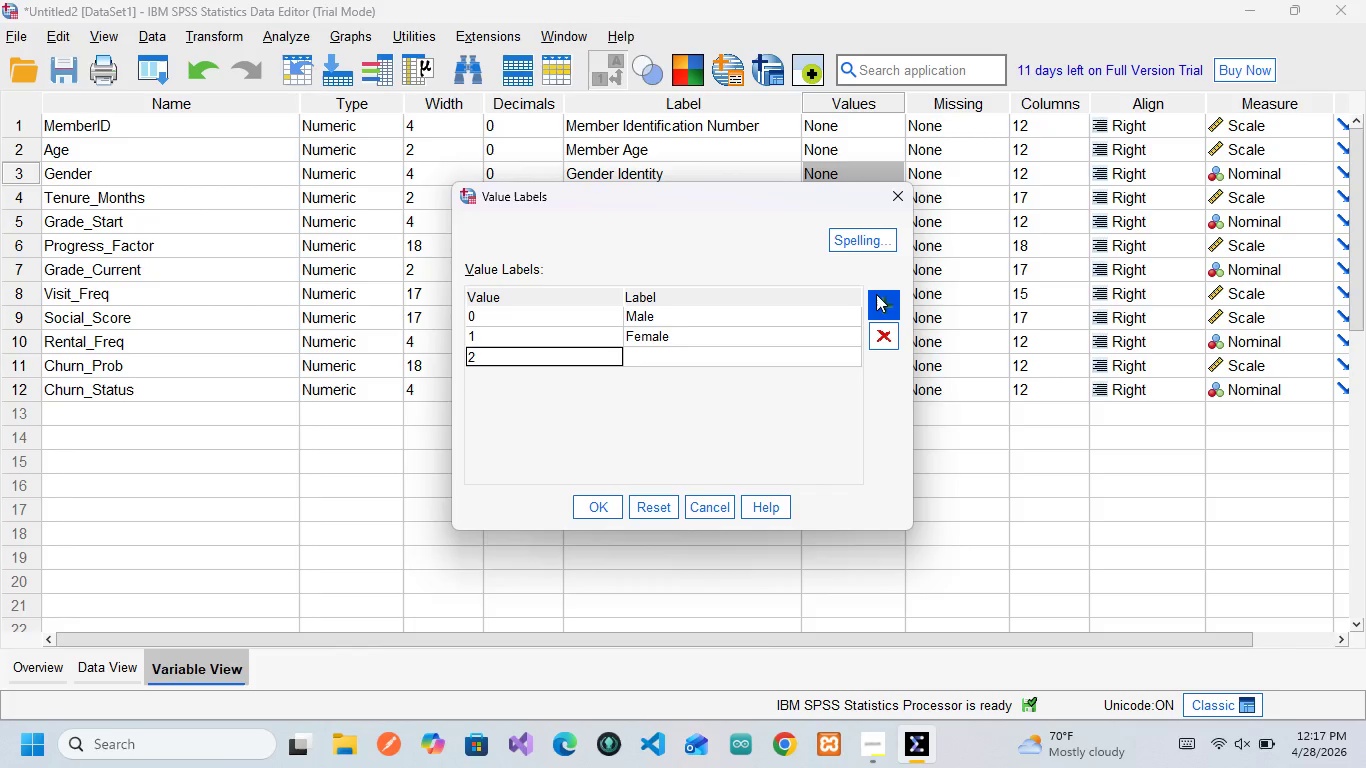 
key(ArrowRight)
 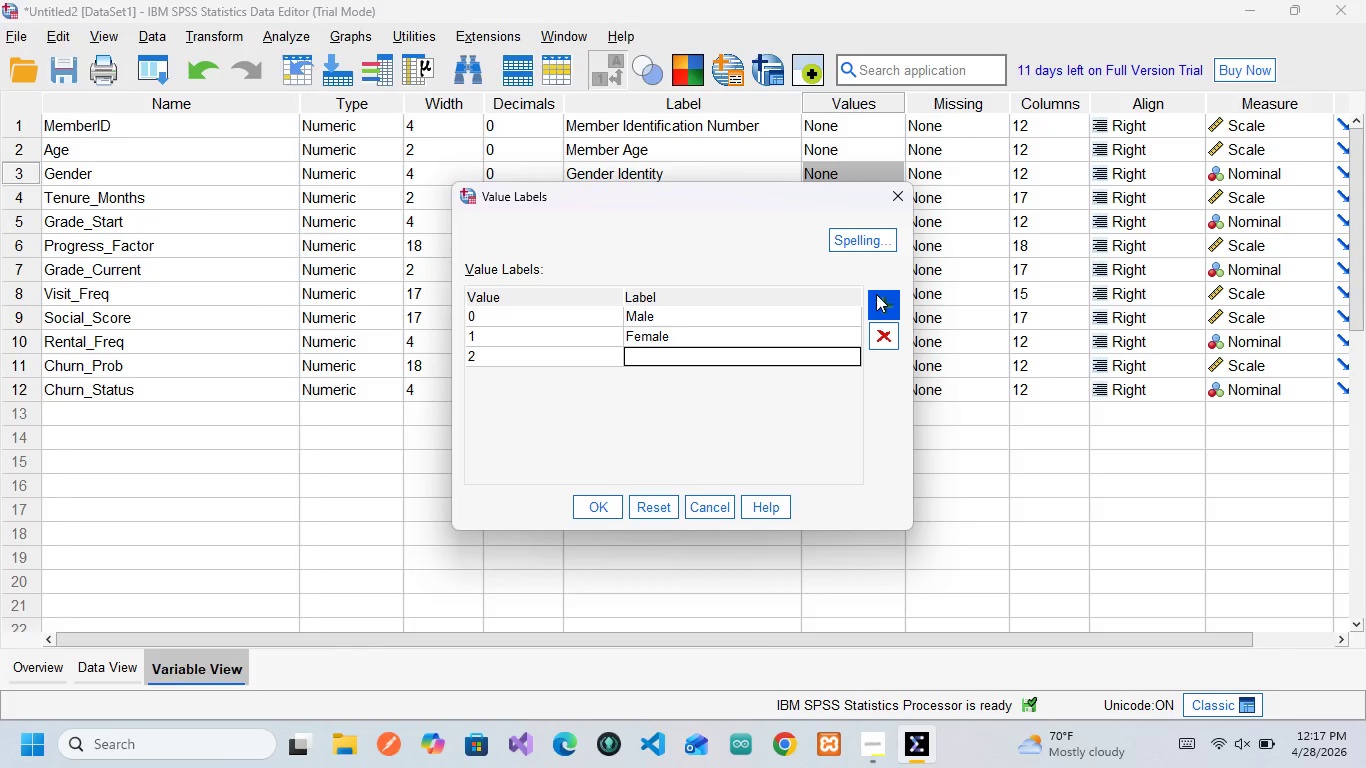 
type(Non-Binaru)
key(Backspace)
type(y)
 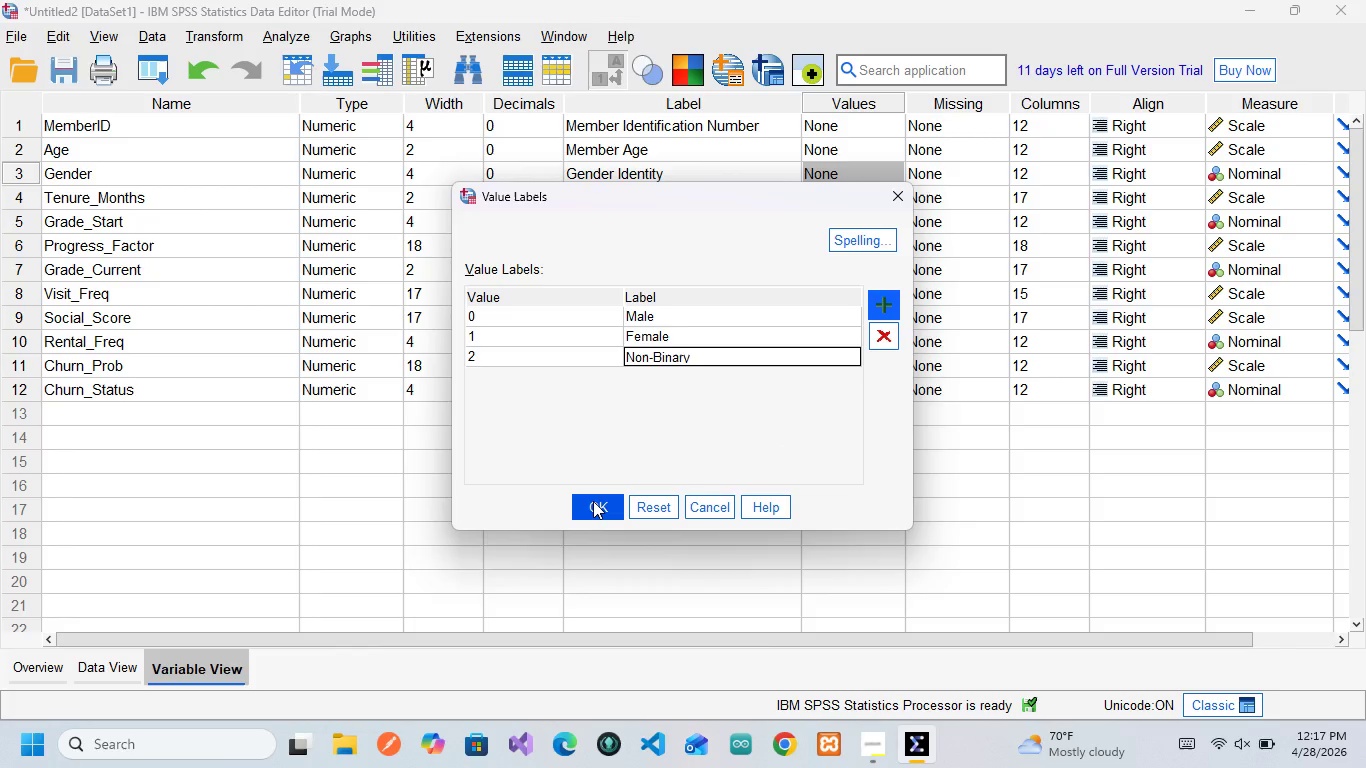 
wait(5.09)
 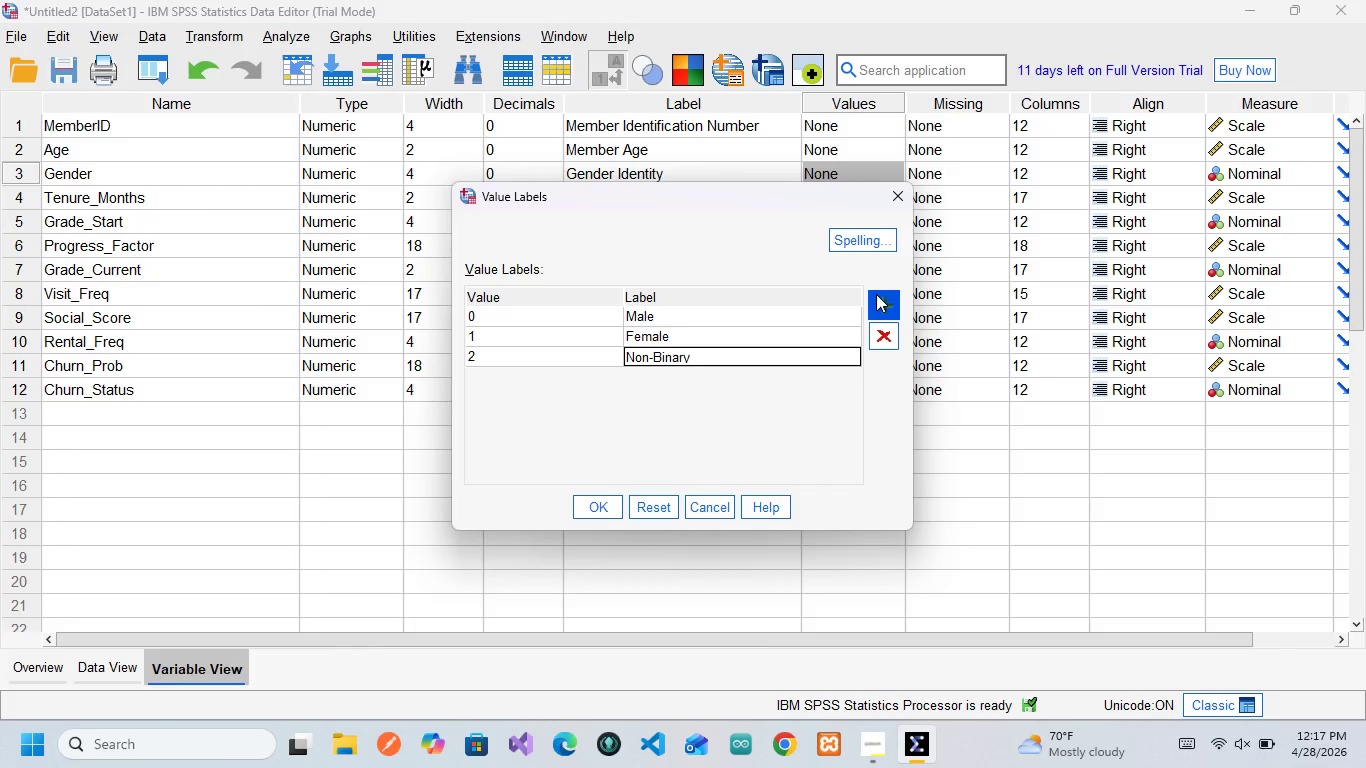 
right_click([593, 501])
 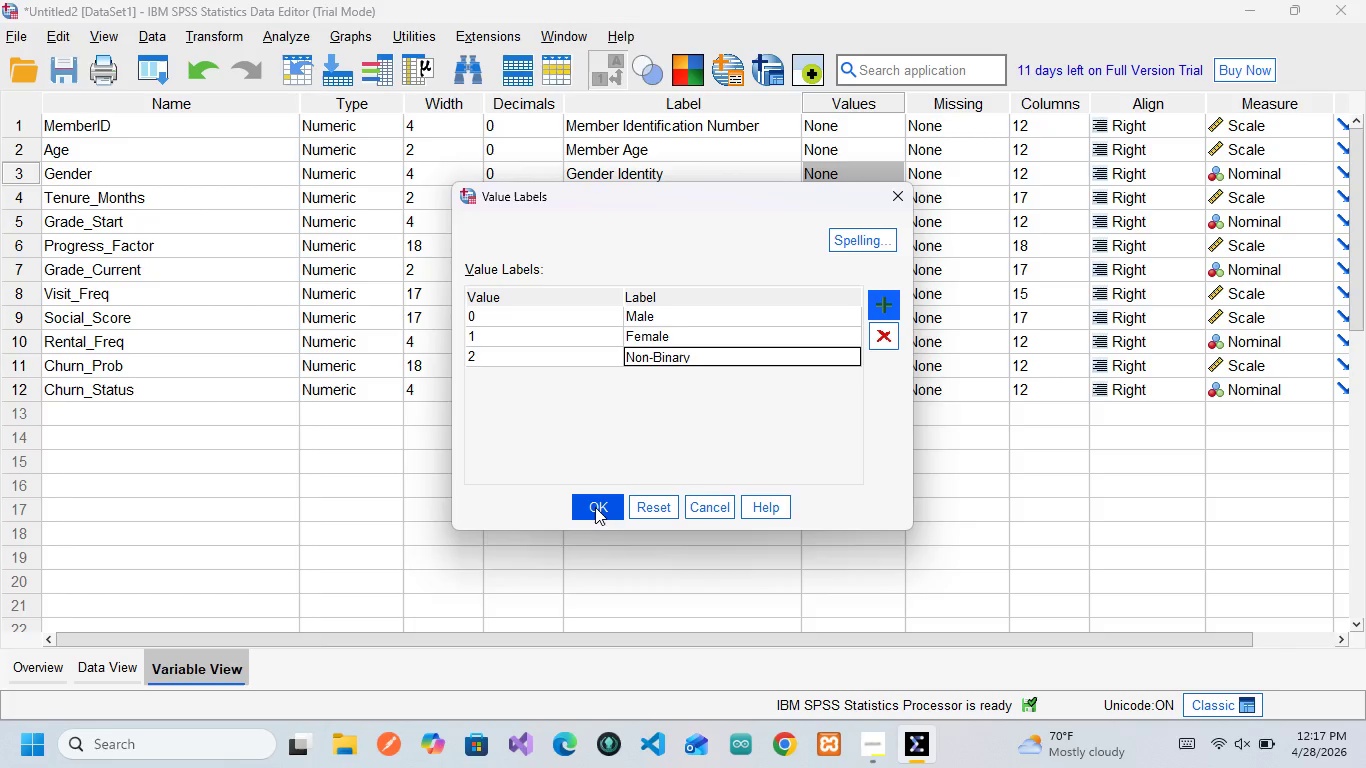 
left_click([595, 504])
 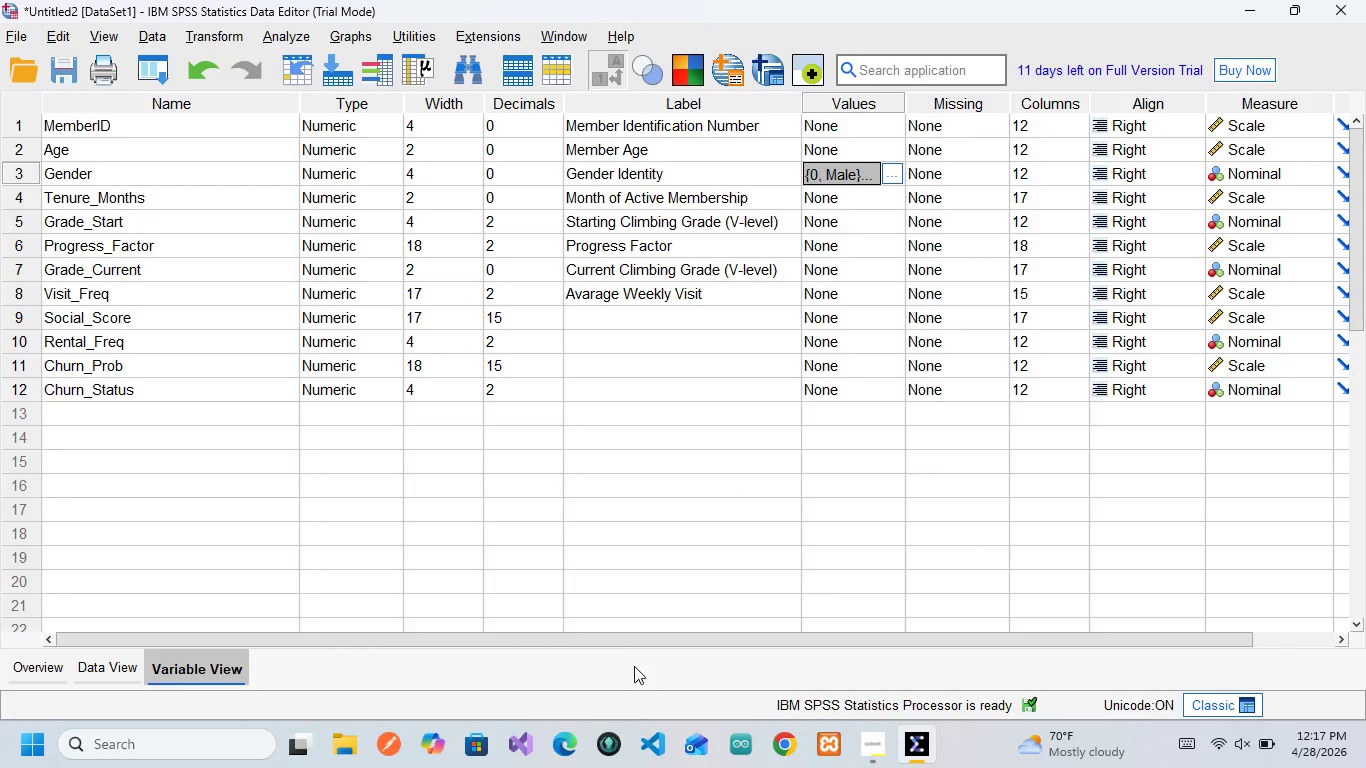 
wait(5.42)
 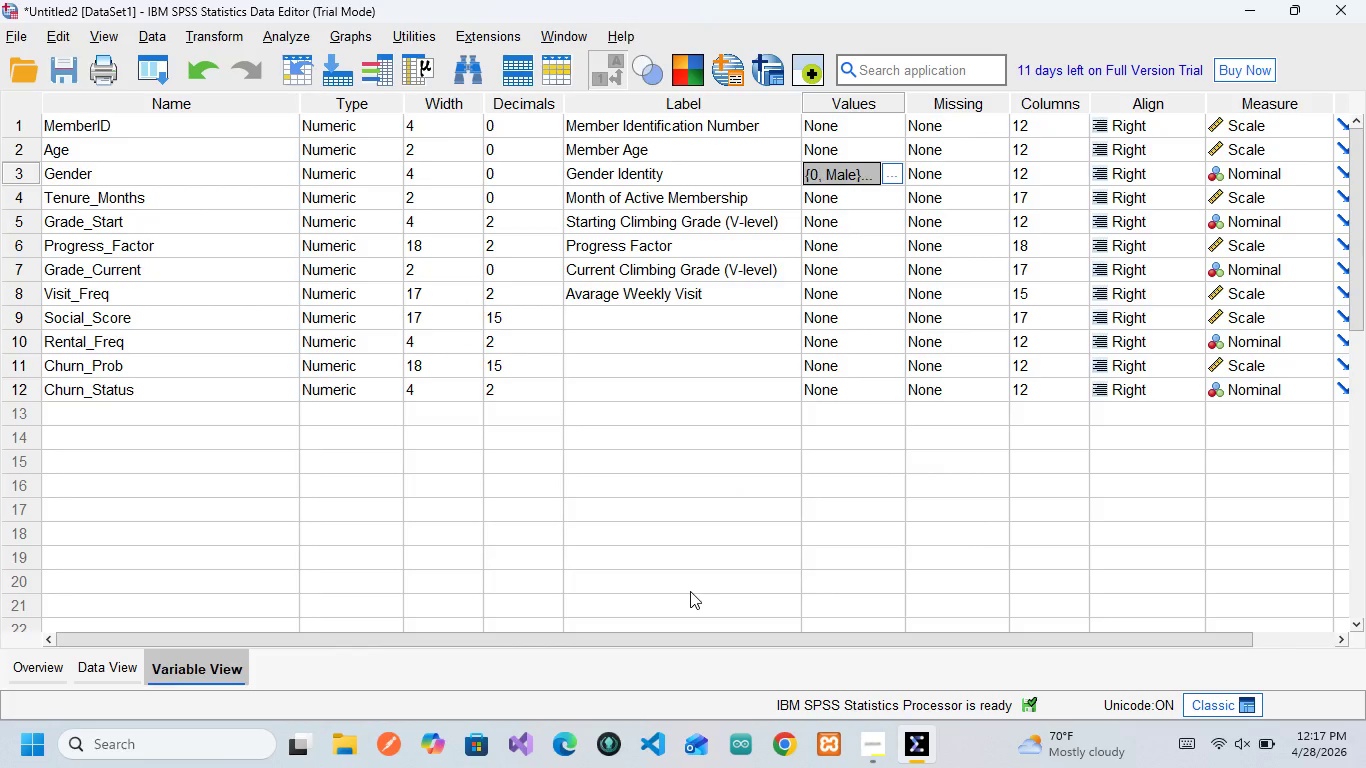 
left_click([136, 679])
 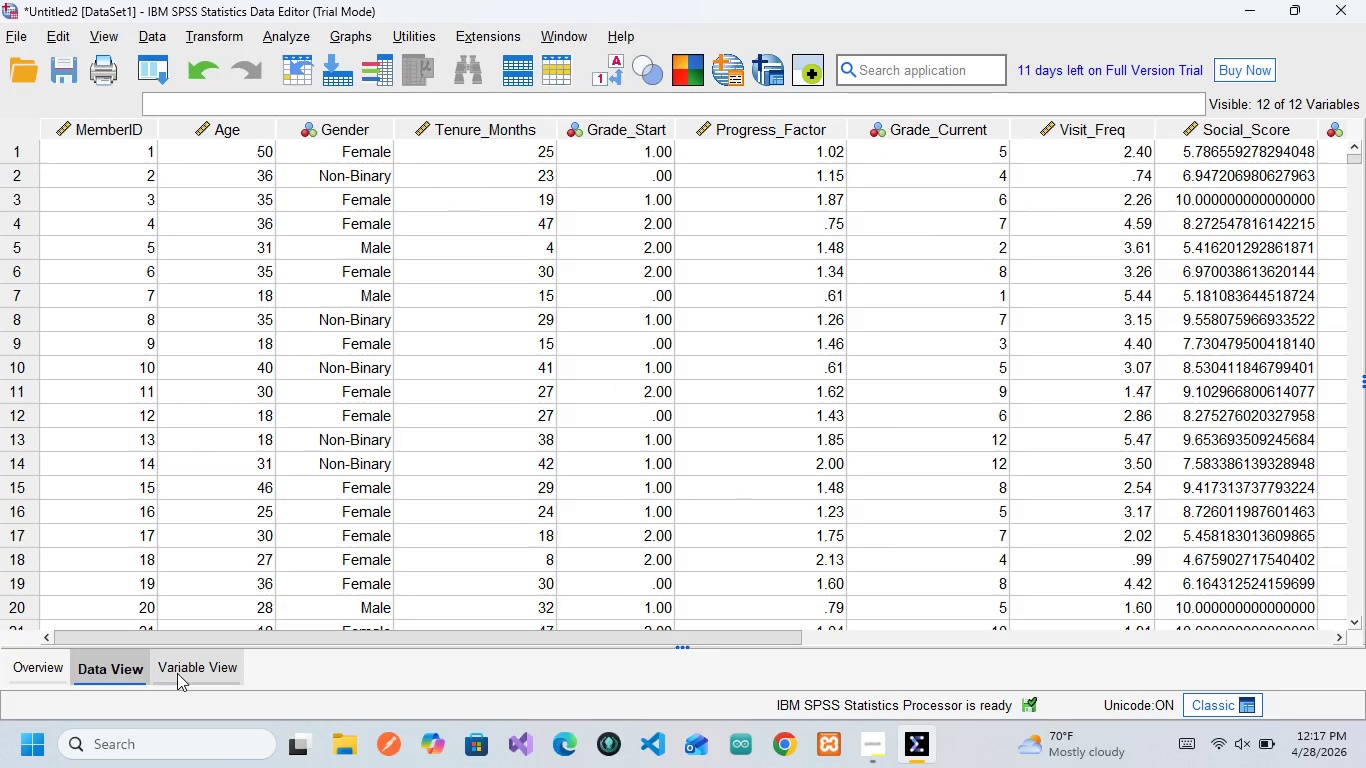 
scroll: coordinate [355, 457], scroll_direction: down, amount: 50.0
 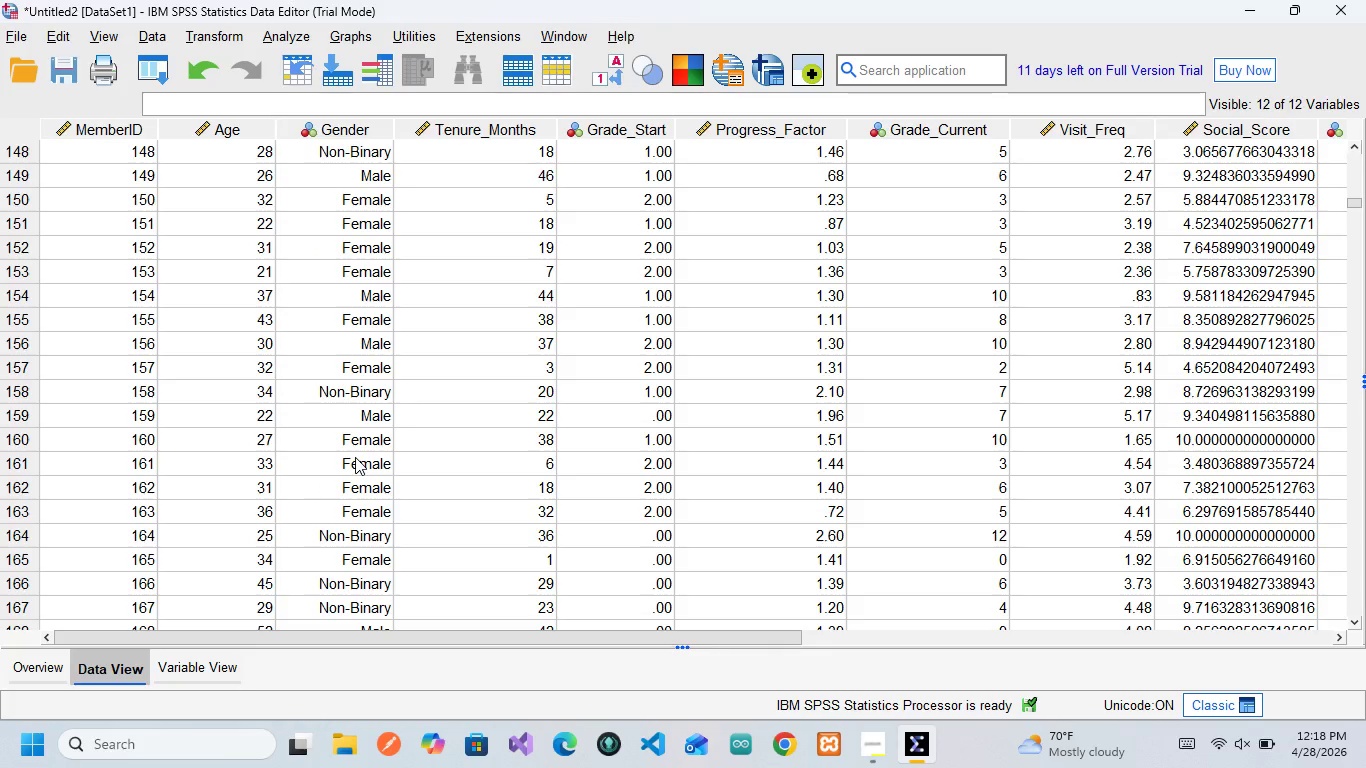 
scroll: coordinate [355, 457], scroll_direction: none, amount: 0.0
 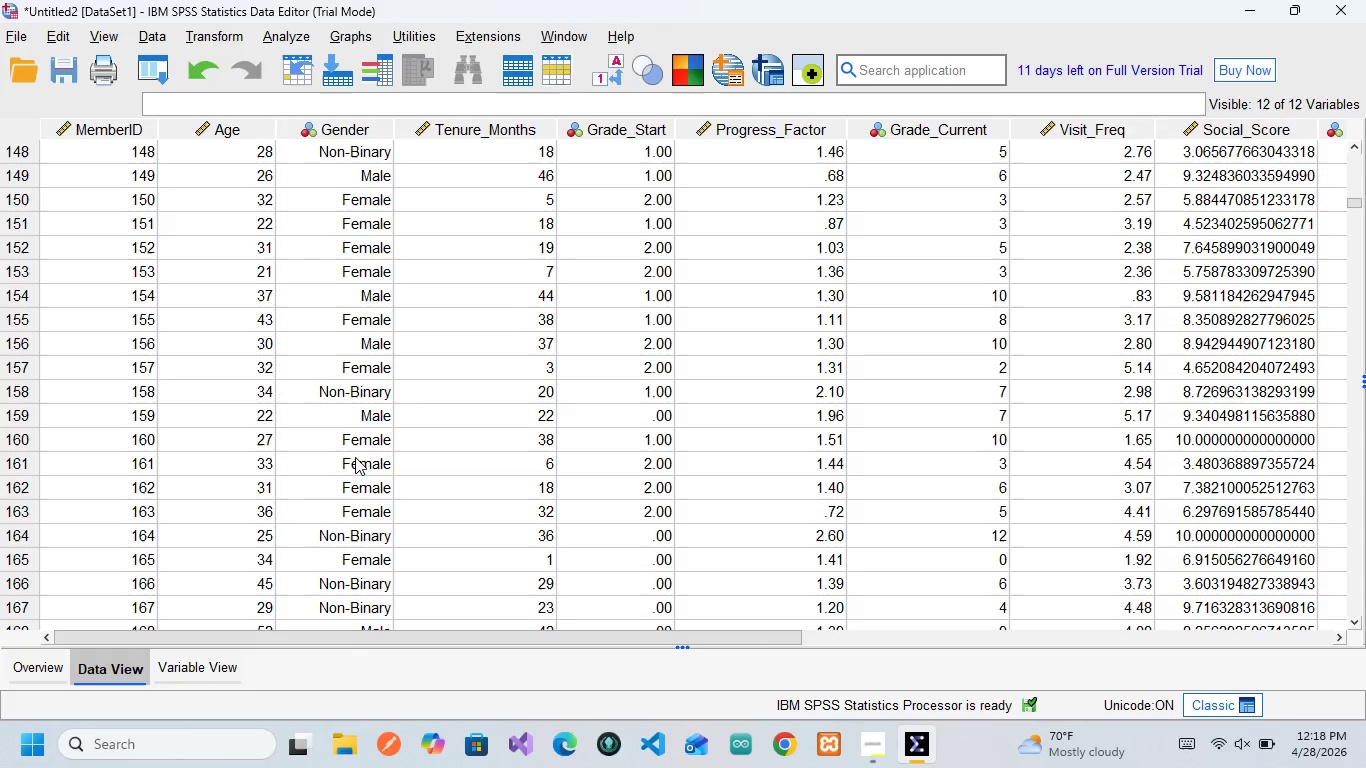 
scroll: coordinate [355, 457], scroll_direction: down, amount: 38.0
 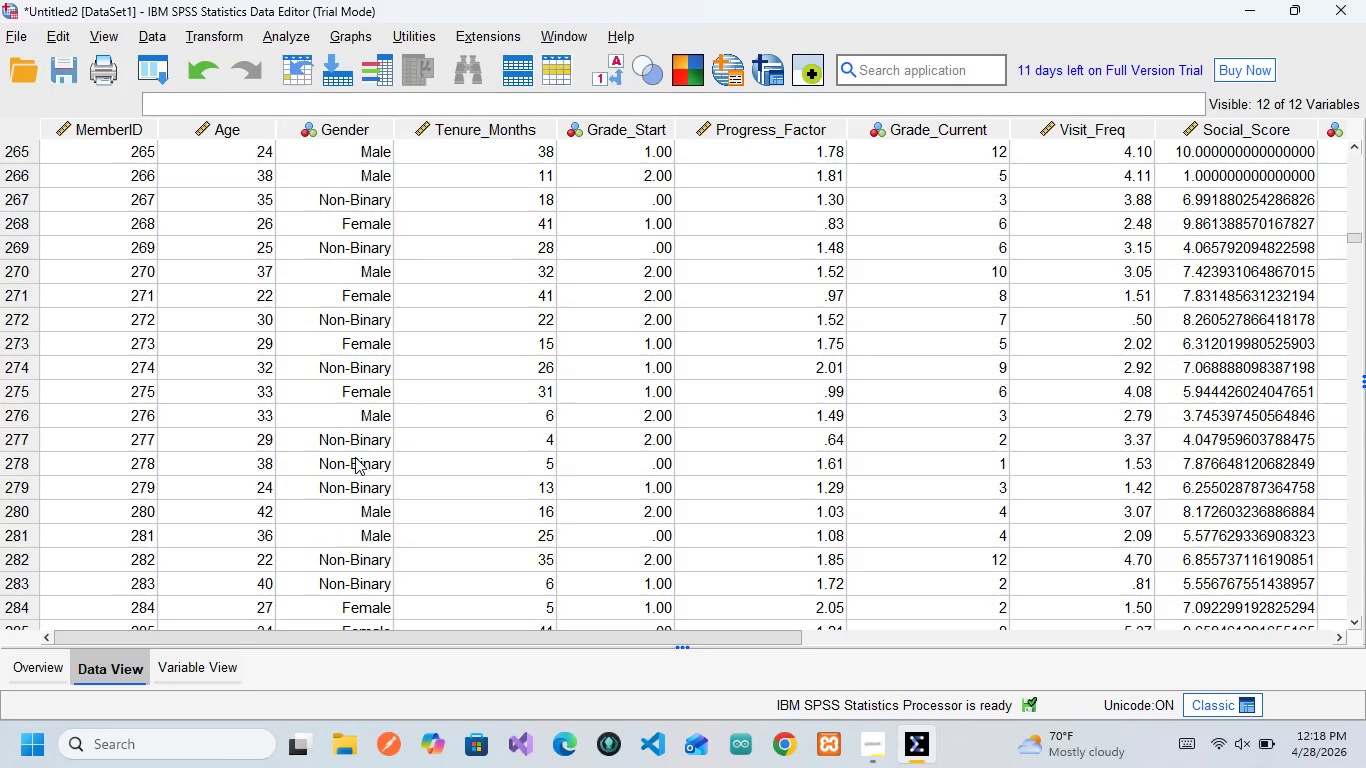 
scroll: coordinate [355, 457], scroll_direction: up, amount: 14.0
 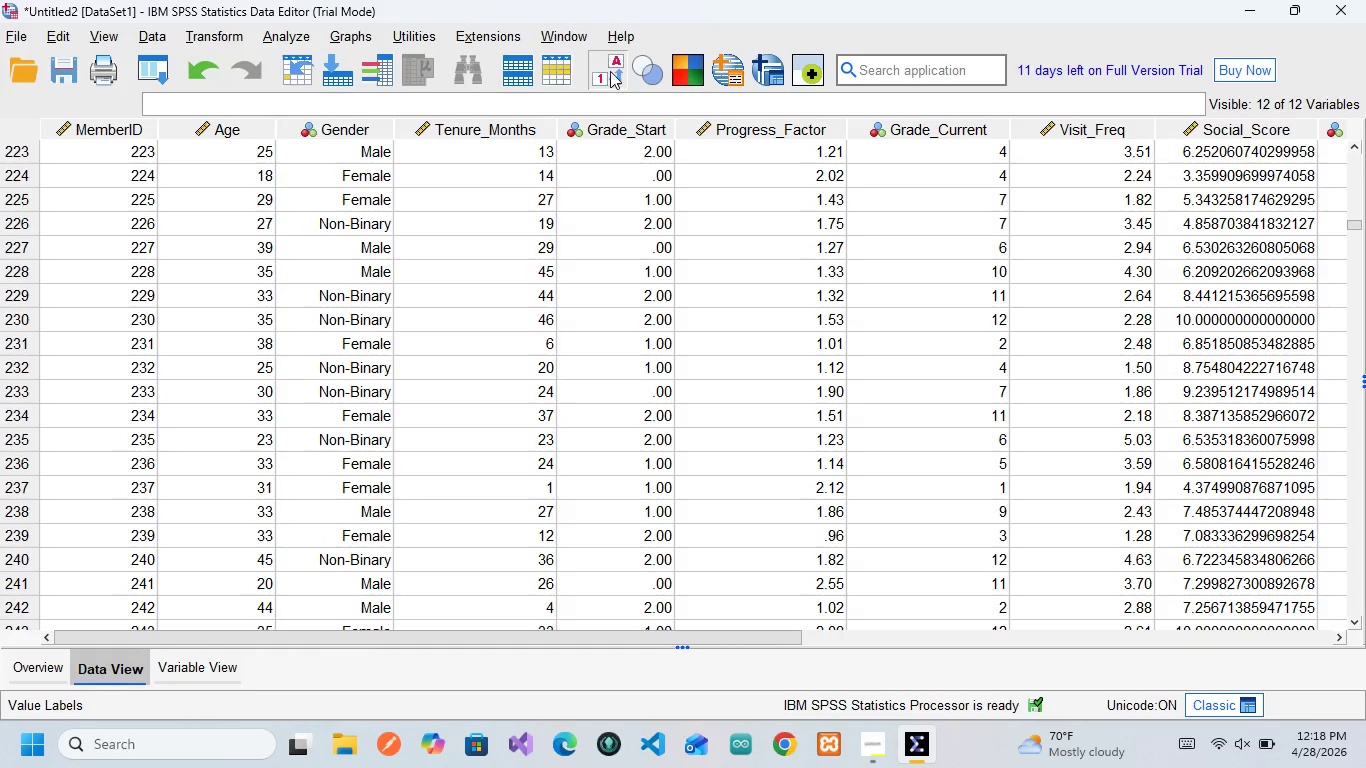 
left_click([610, 71])
 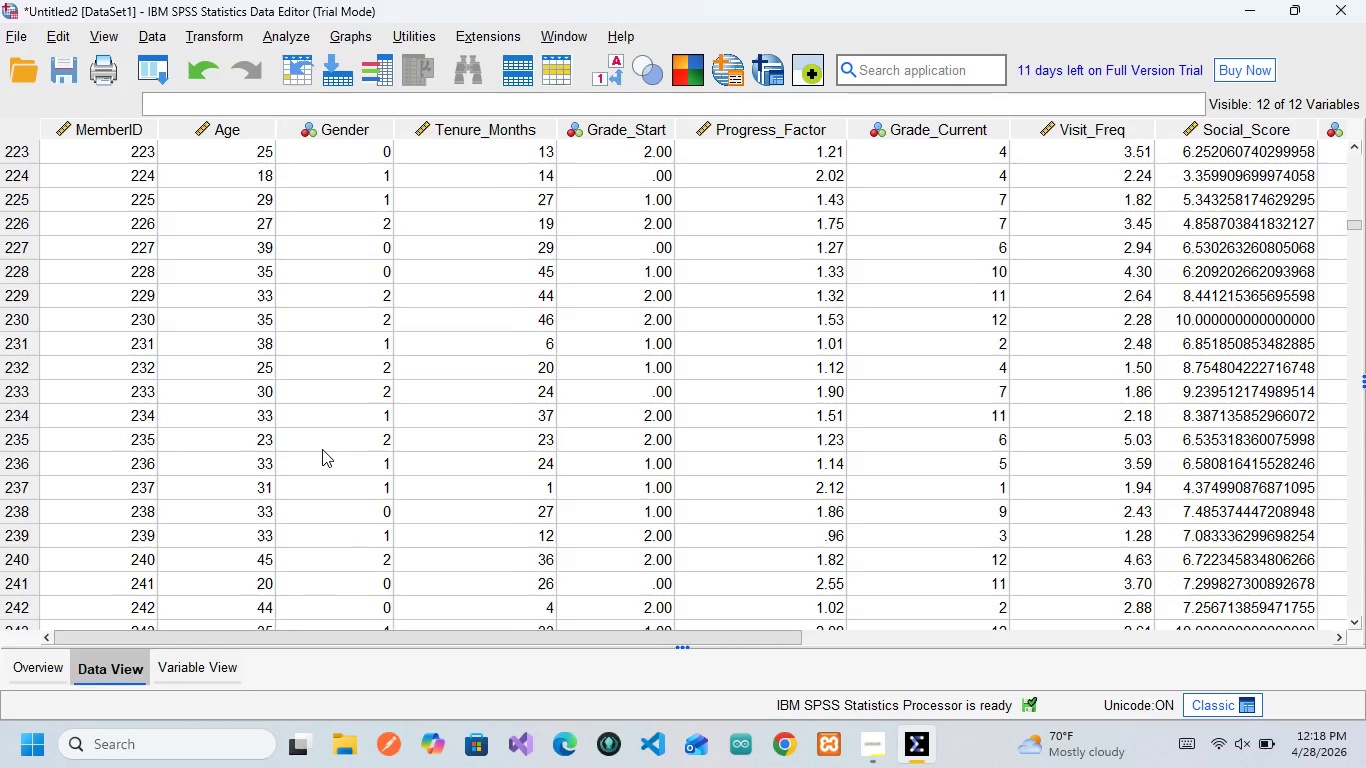 
scroll: coordinate [322, 449], scroll_direction: down, amount: 174.0
 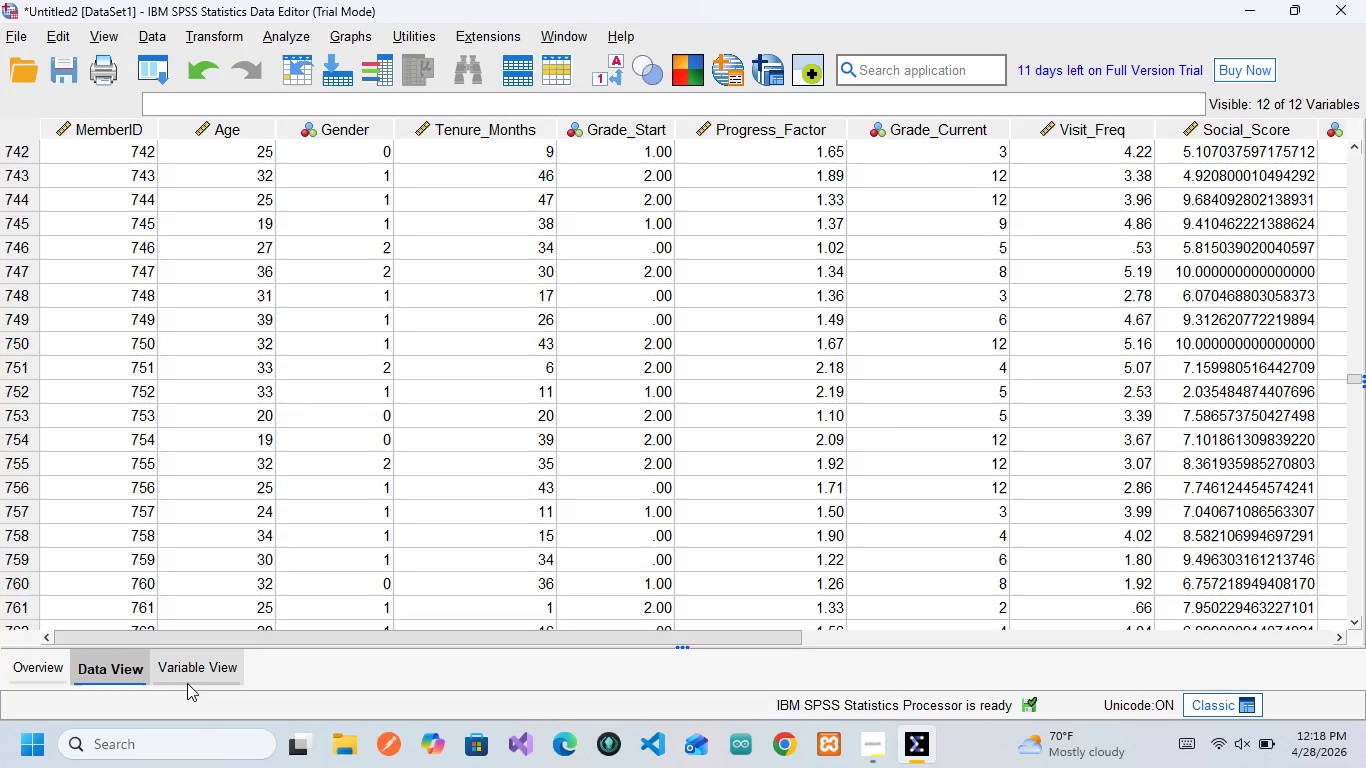 
left_click([187, 683])
 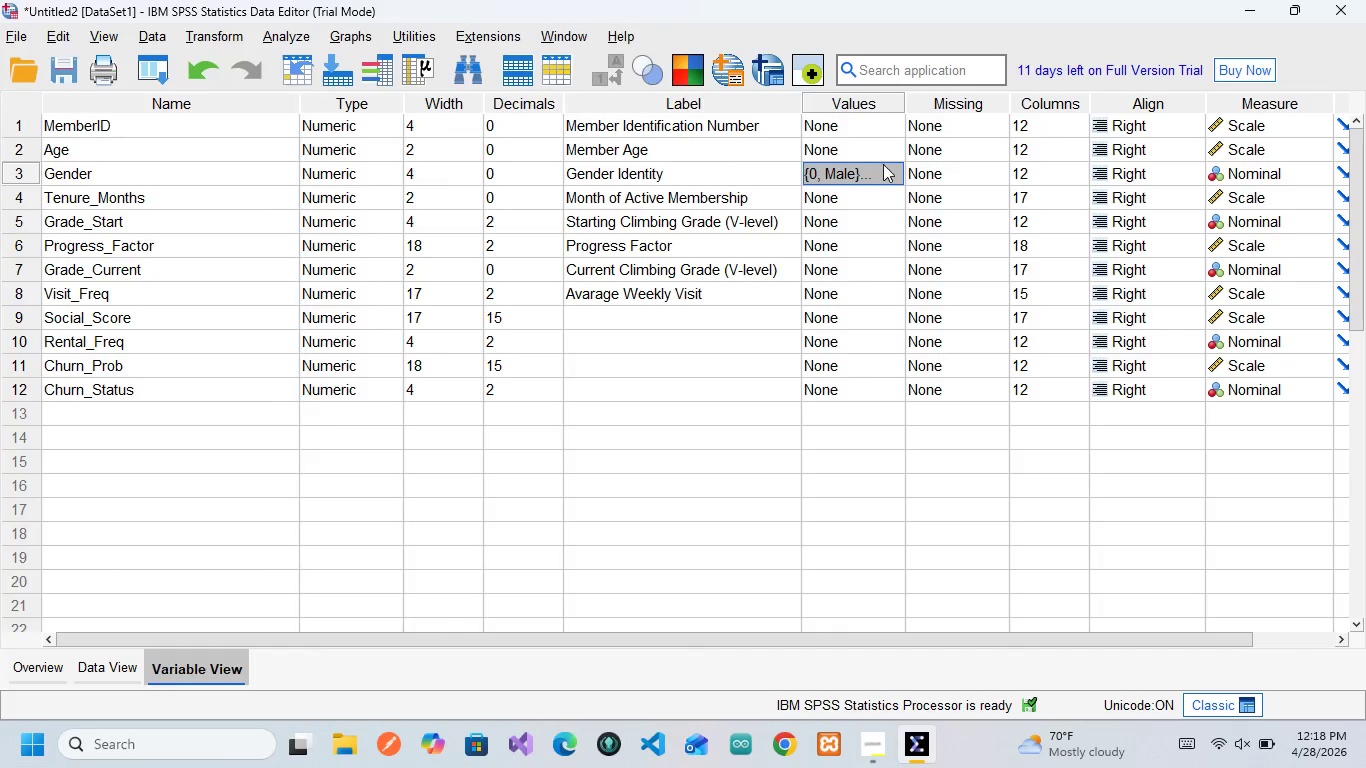 
left_click([884, 168])
 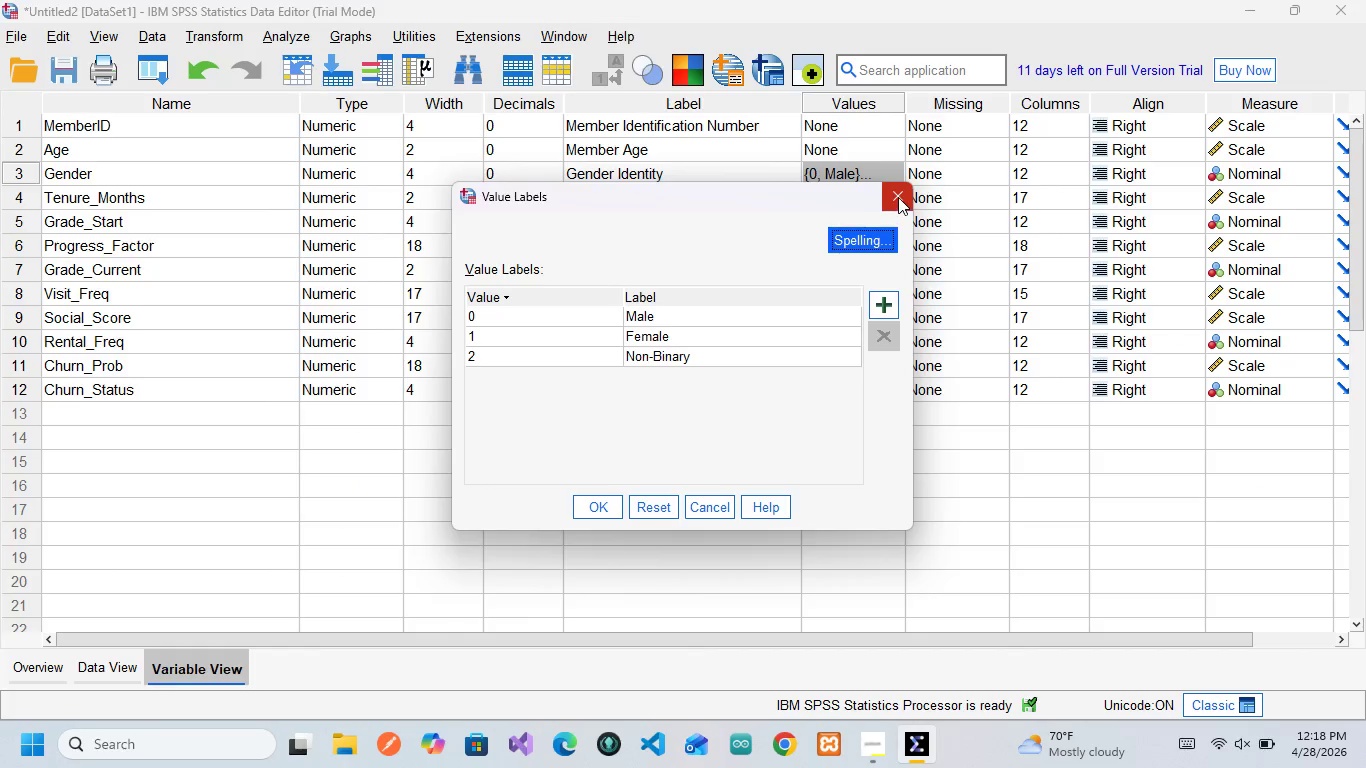 
left_click([898, 197])
 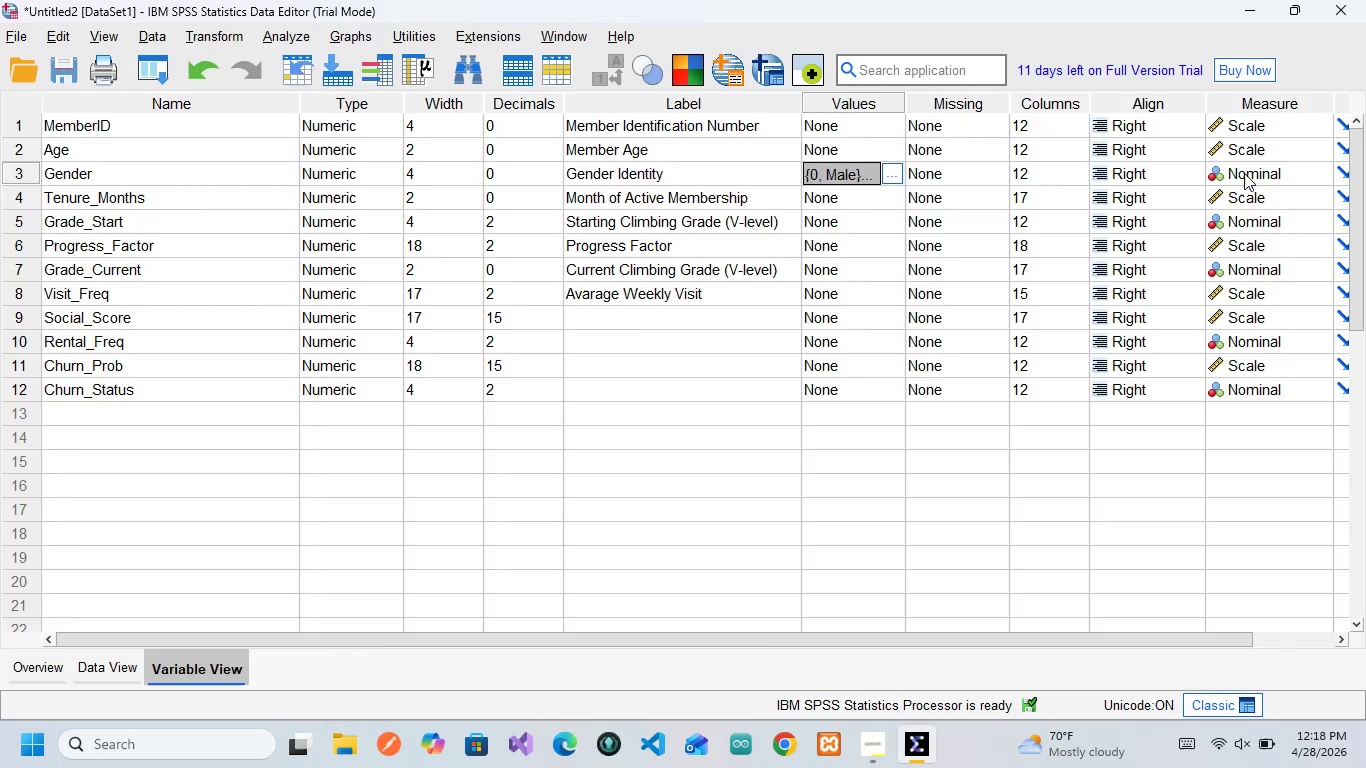 
wait(10.98)
 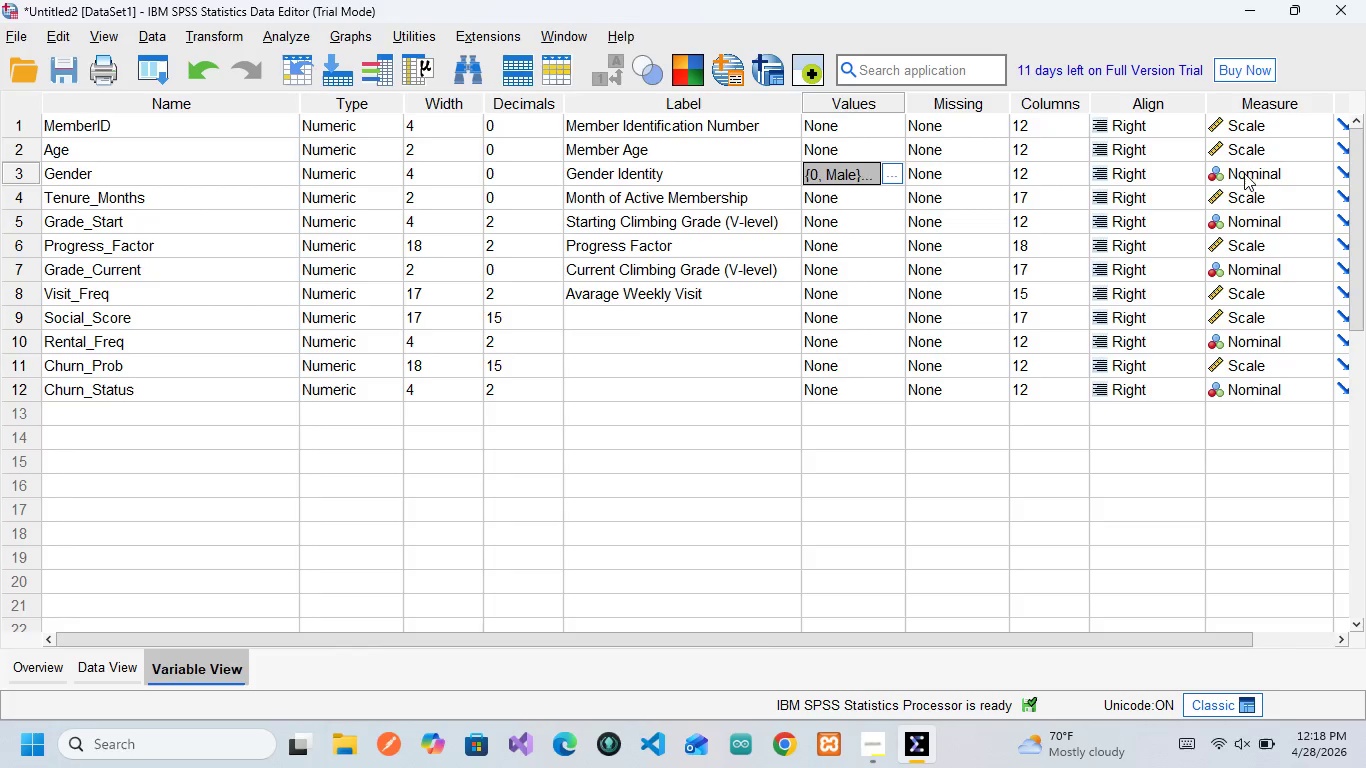 
left_click([135, 198])
 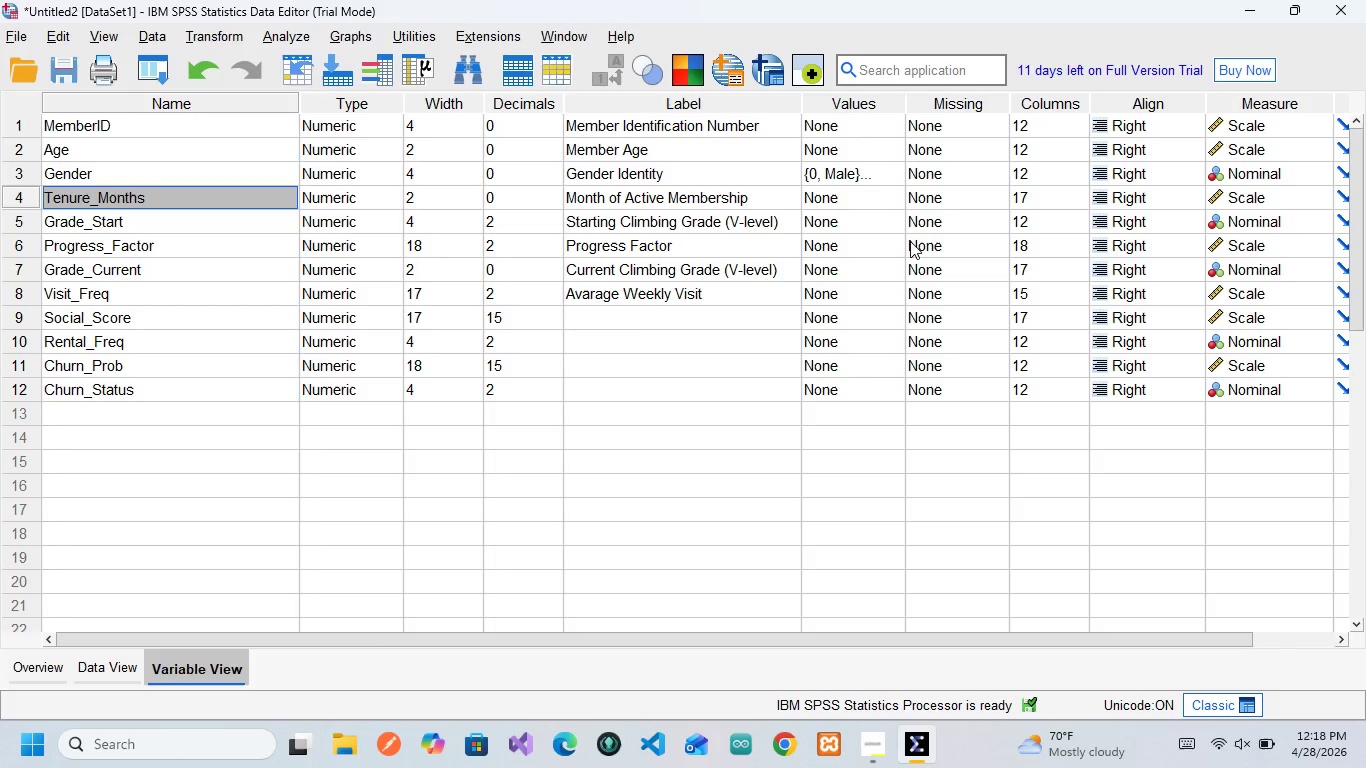 
wait(17.24)
 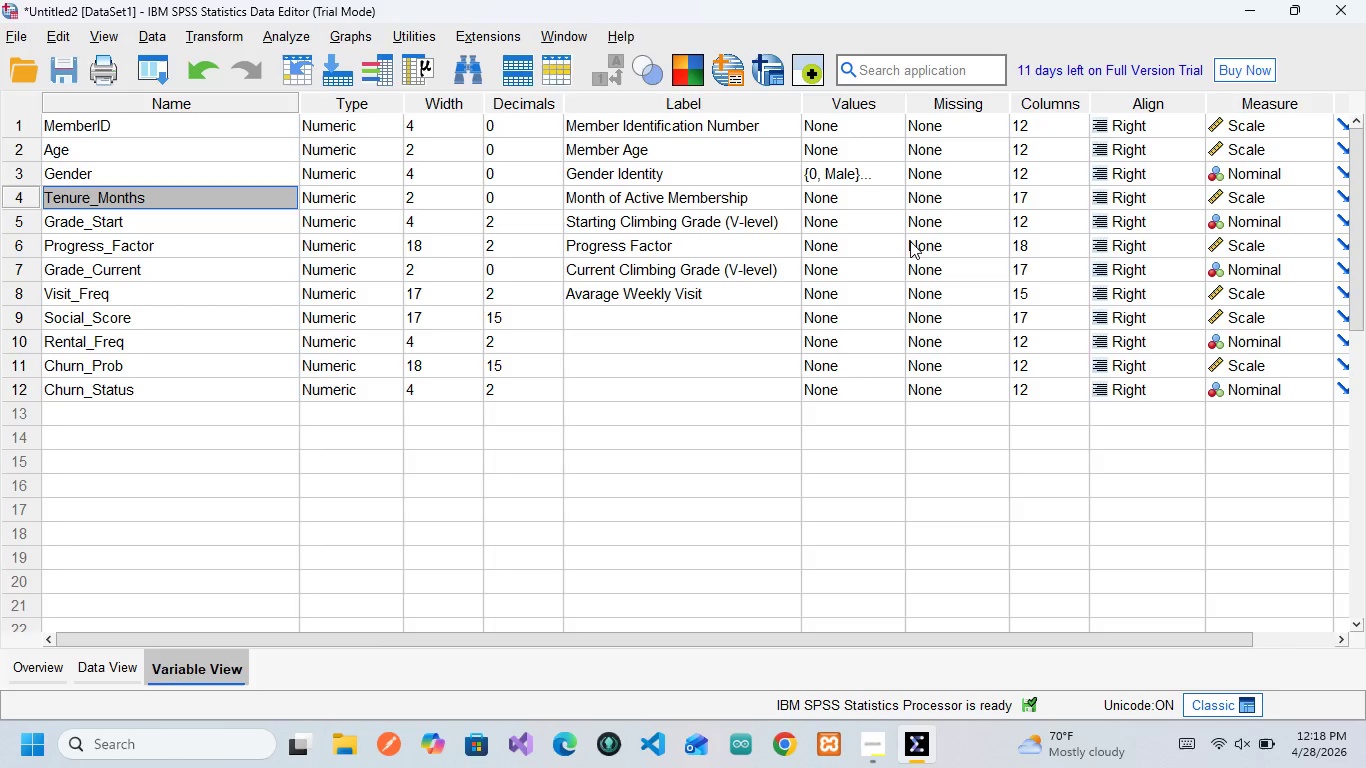 
left_click([89, 226])
 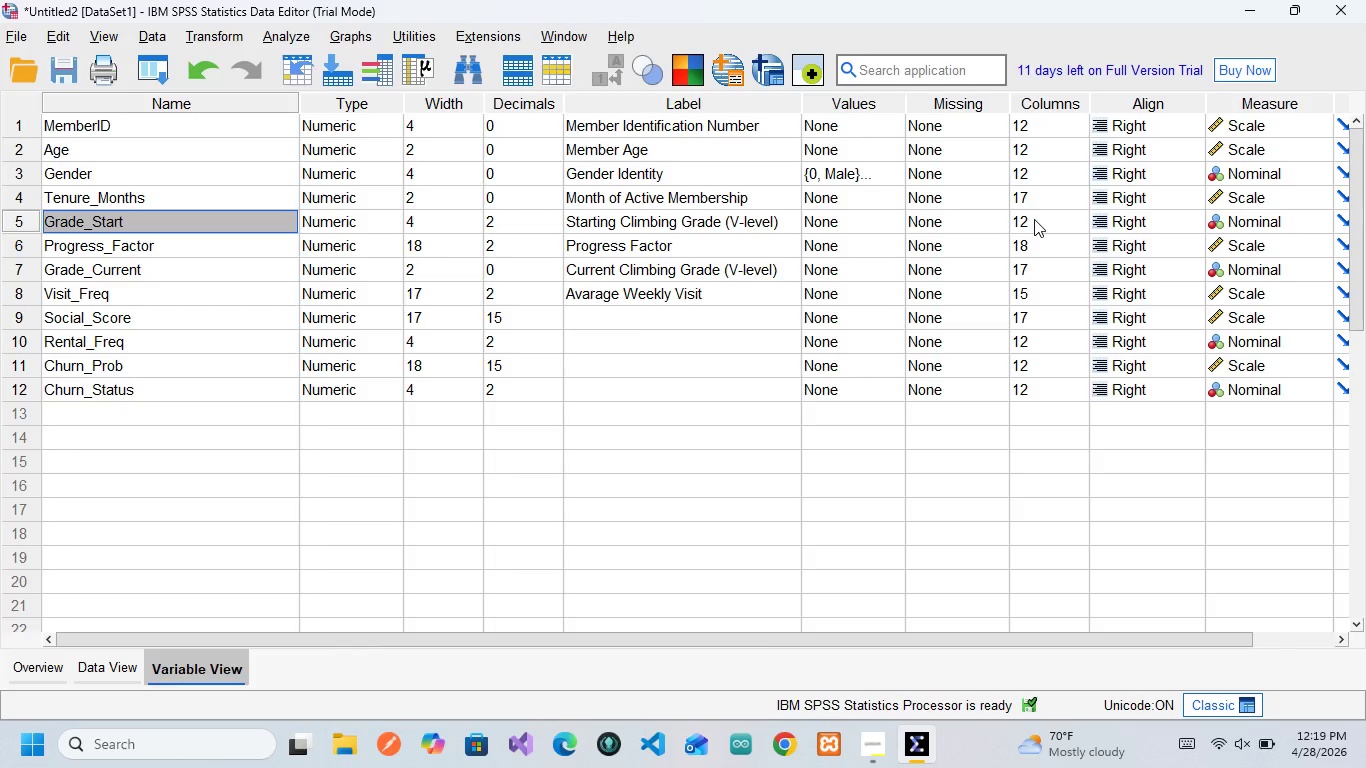 
wait(17.28)
 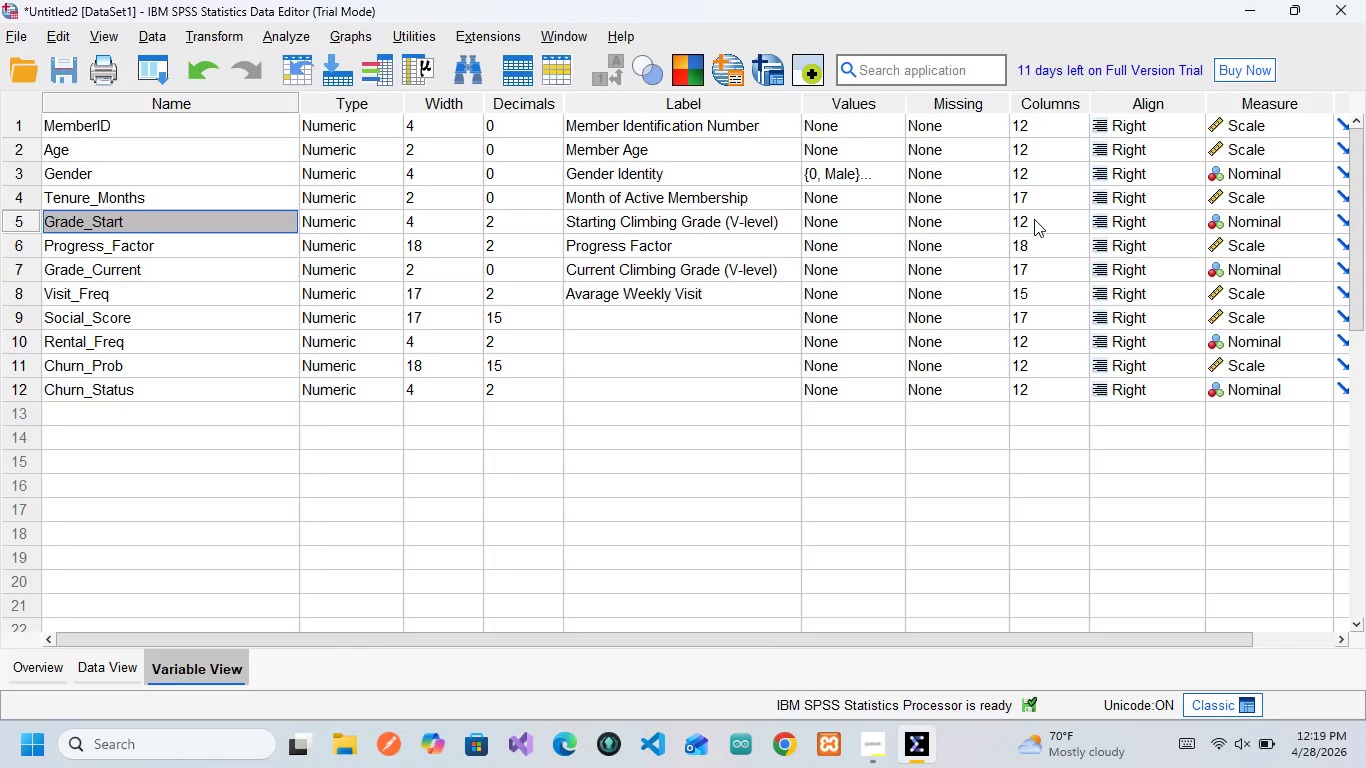 
left_click([1250, 216])
 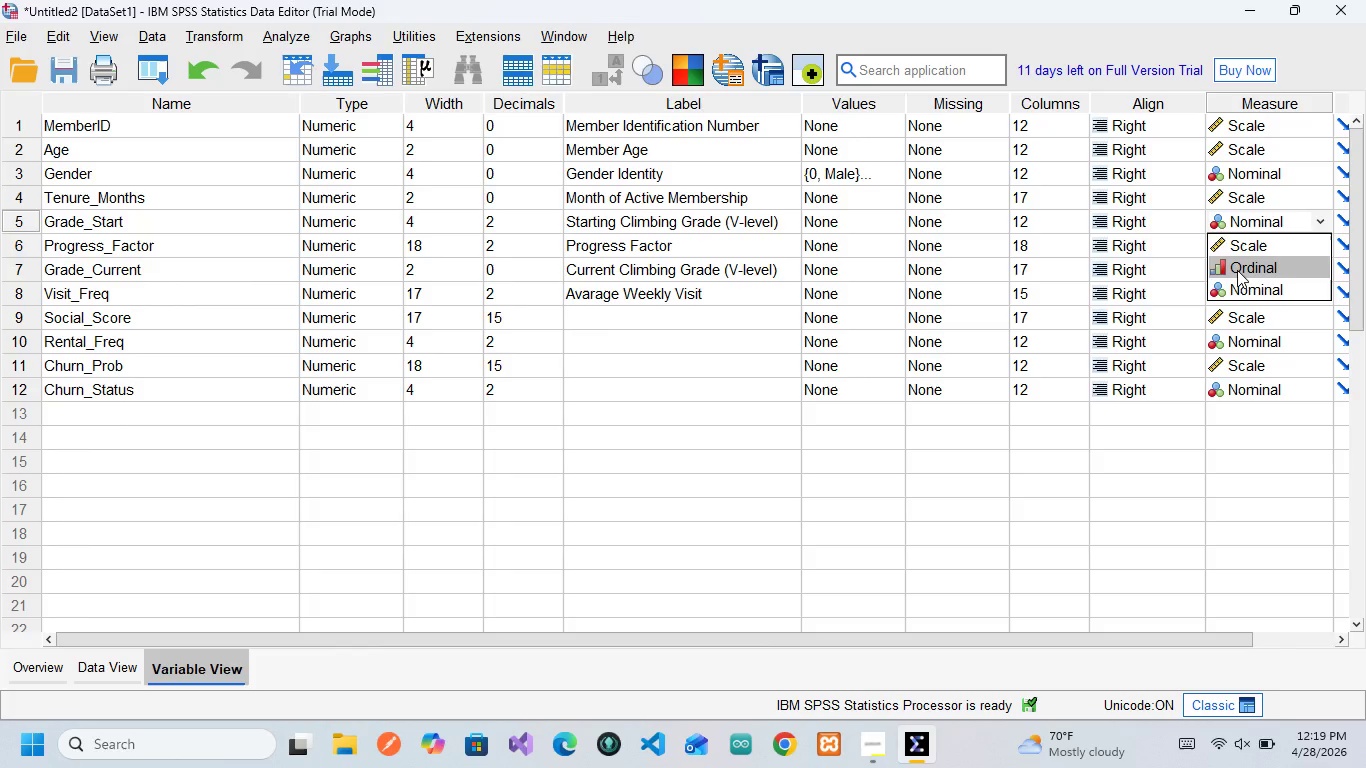 
left_click([1237, 270])
 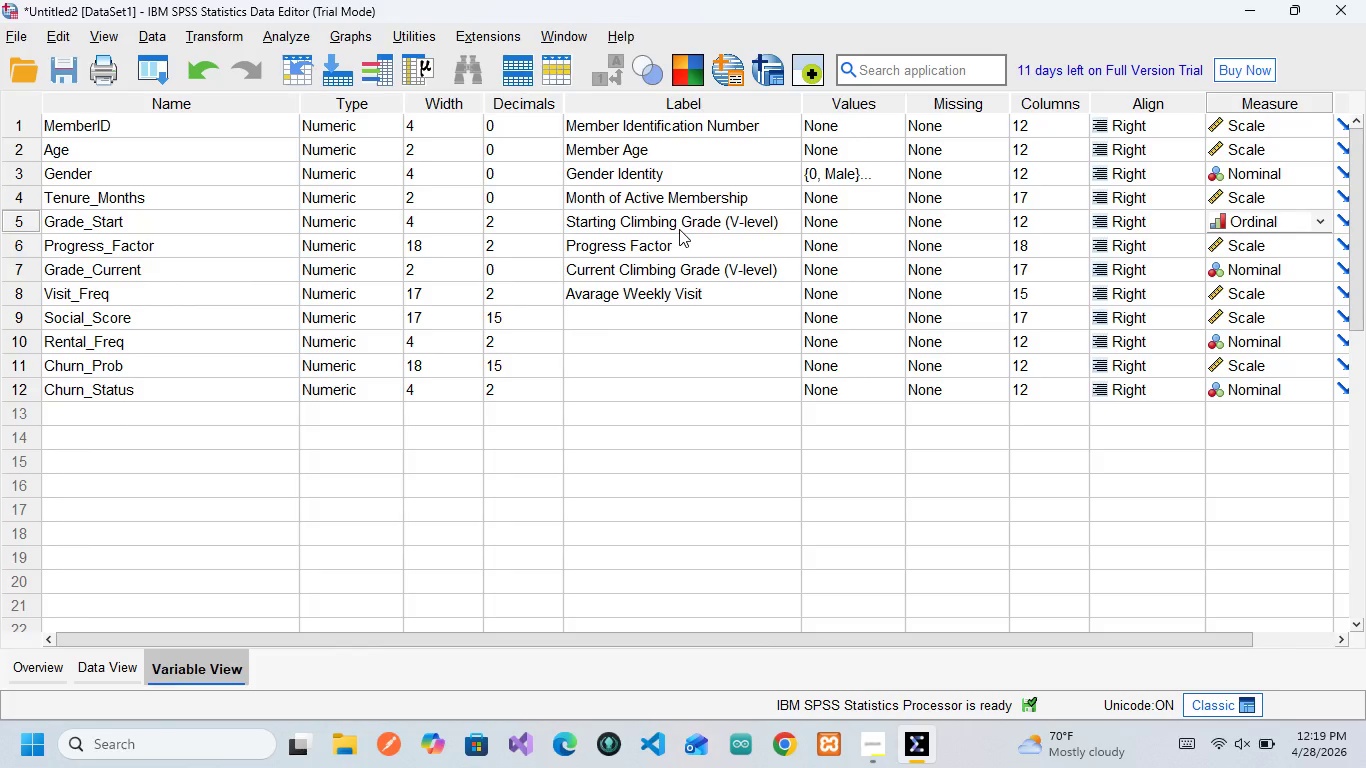 
wait(9.41)
 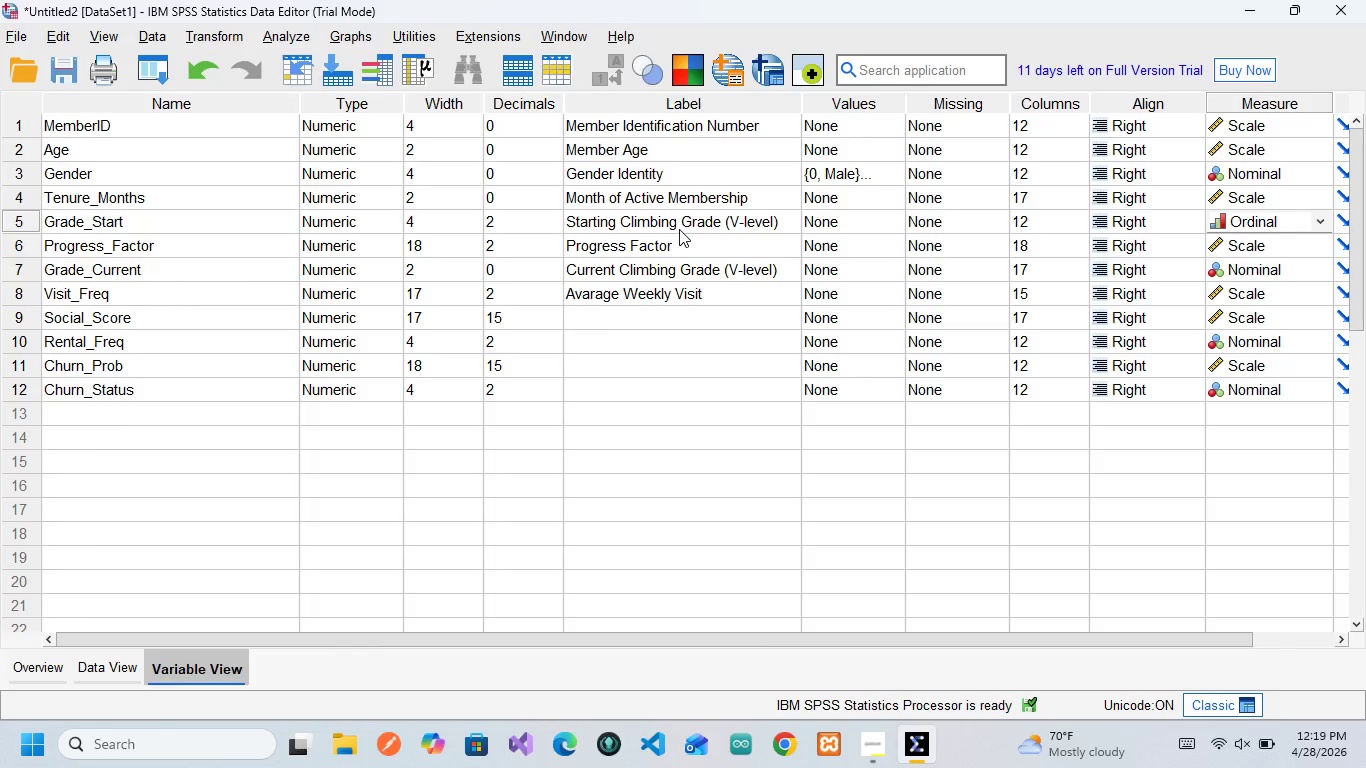 
left_click([120, 251])
 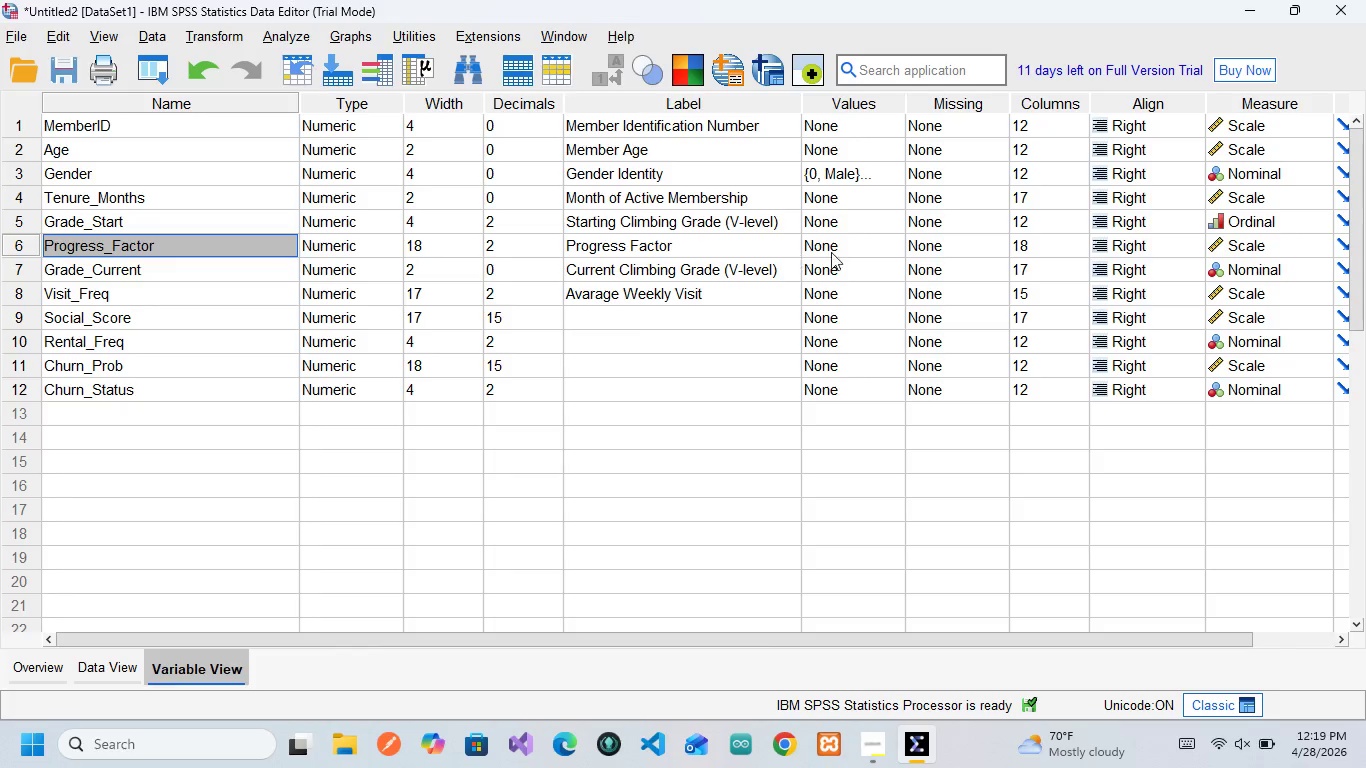 
wait(16.39)
 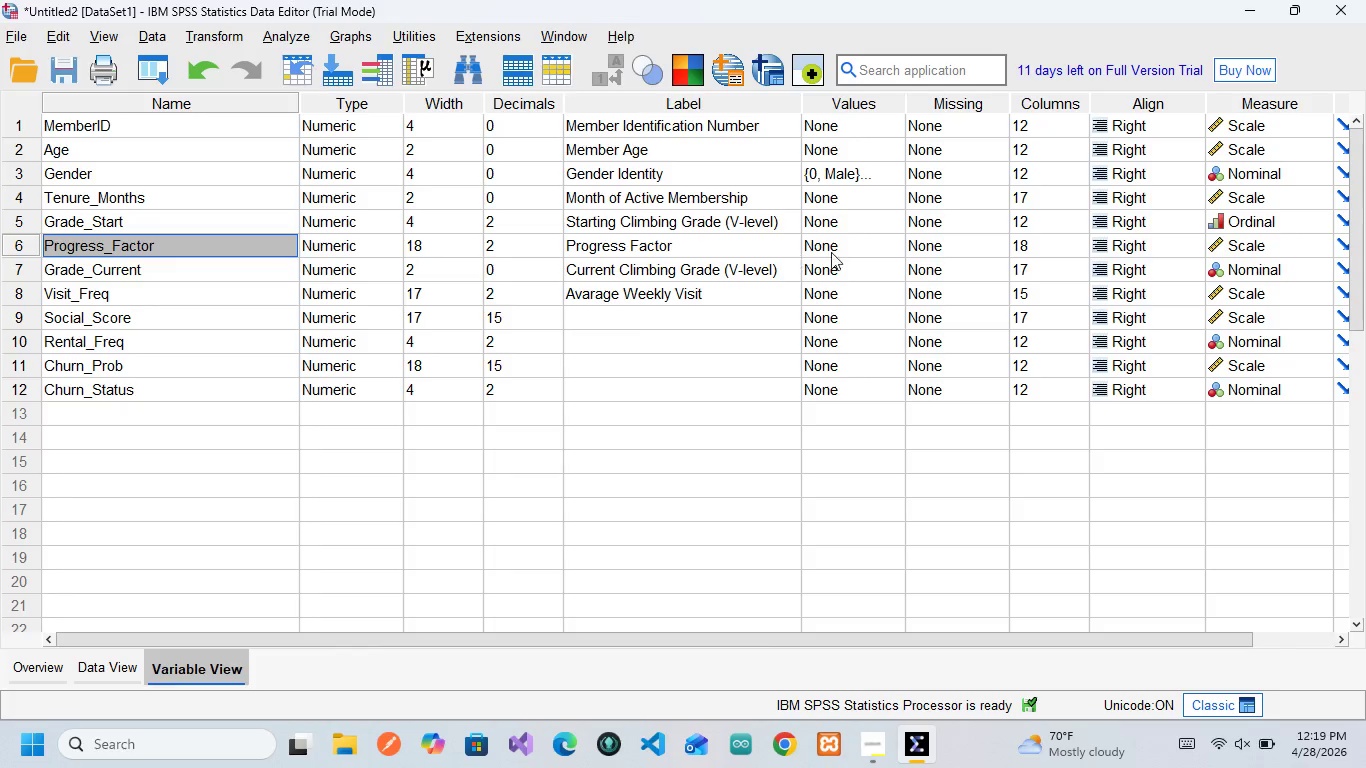 
left_click([128, 265])
 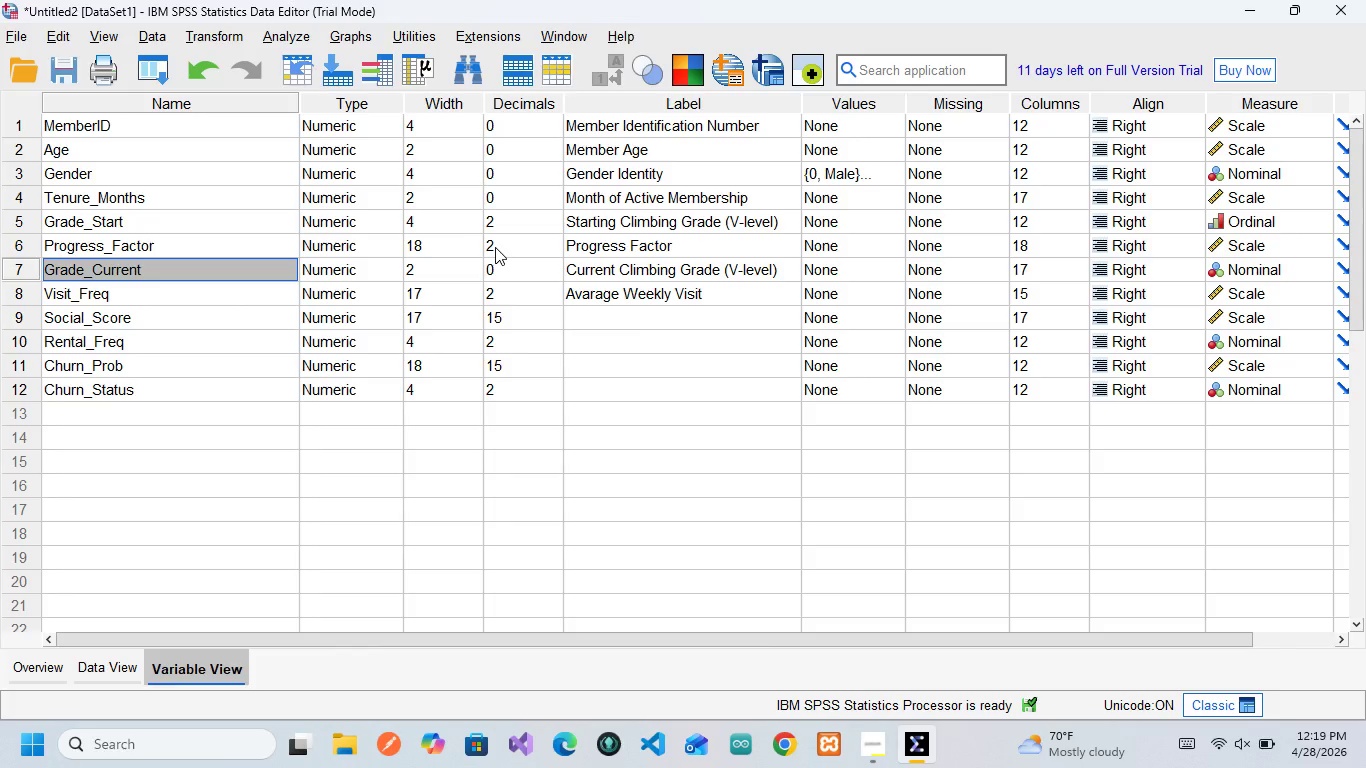 
wait(17.19)
 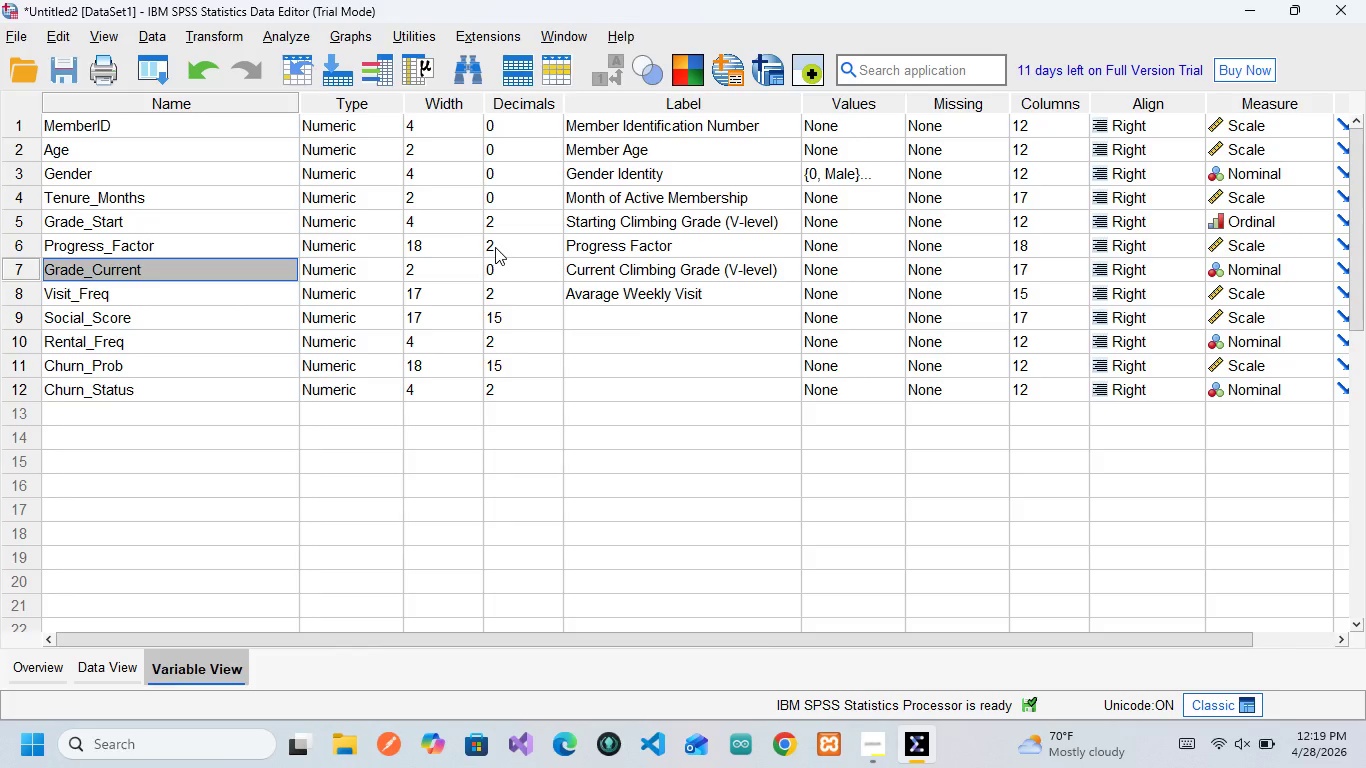 
left_click([496, 227])
 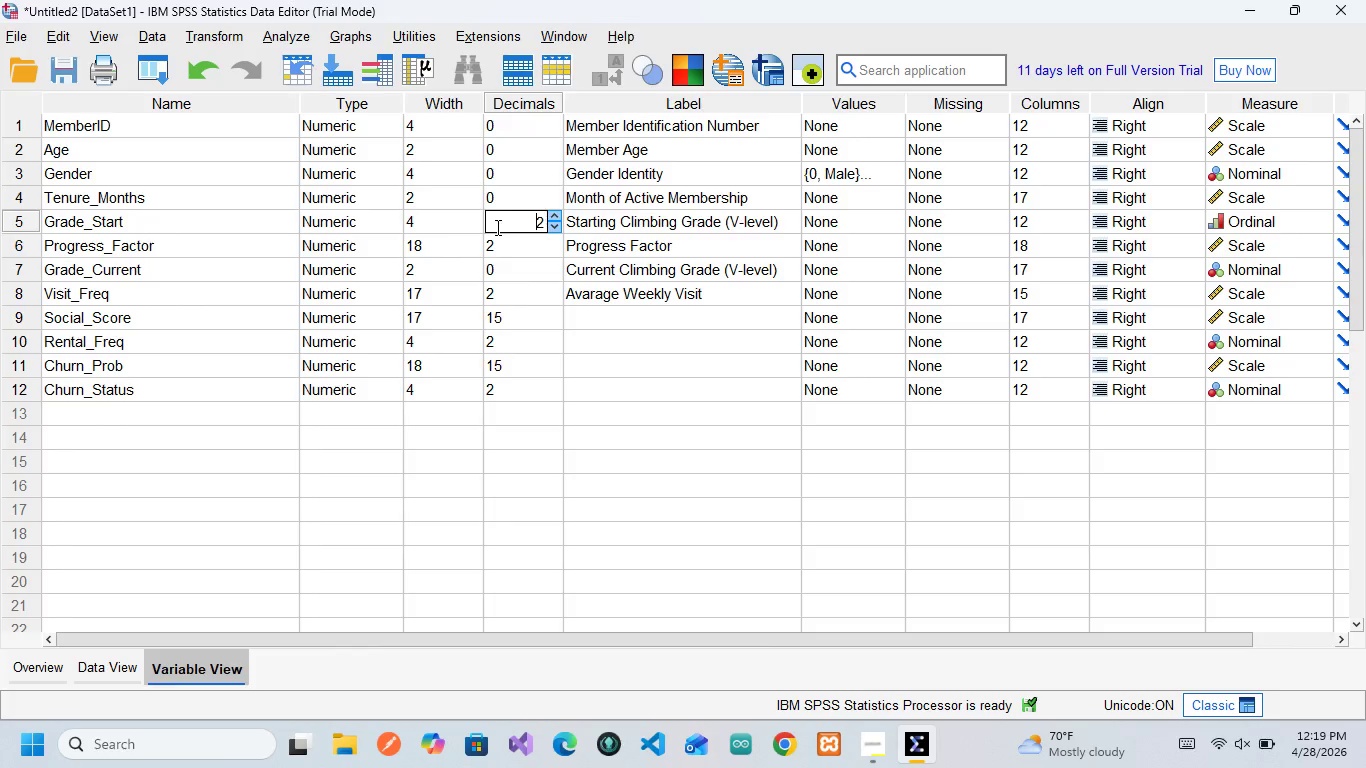 
key(Control+A)
 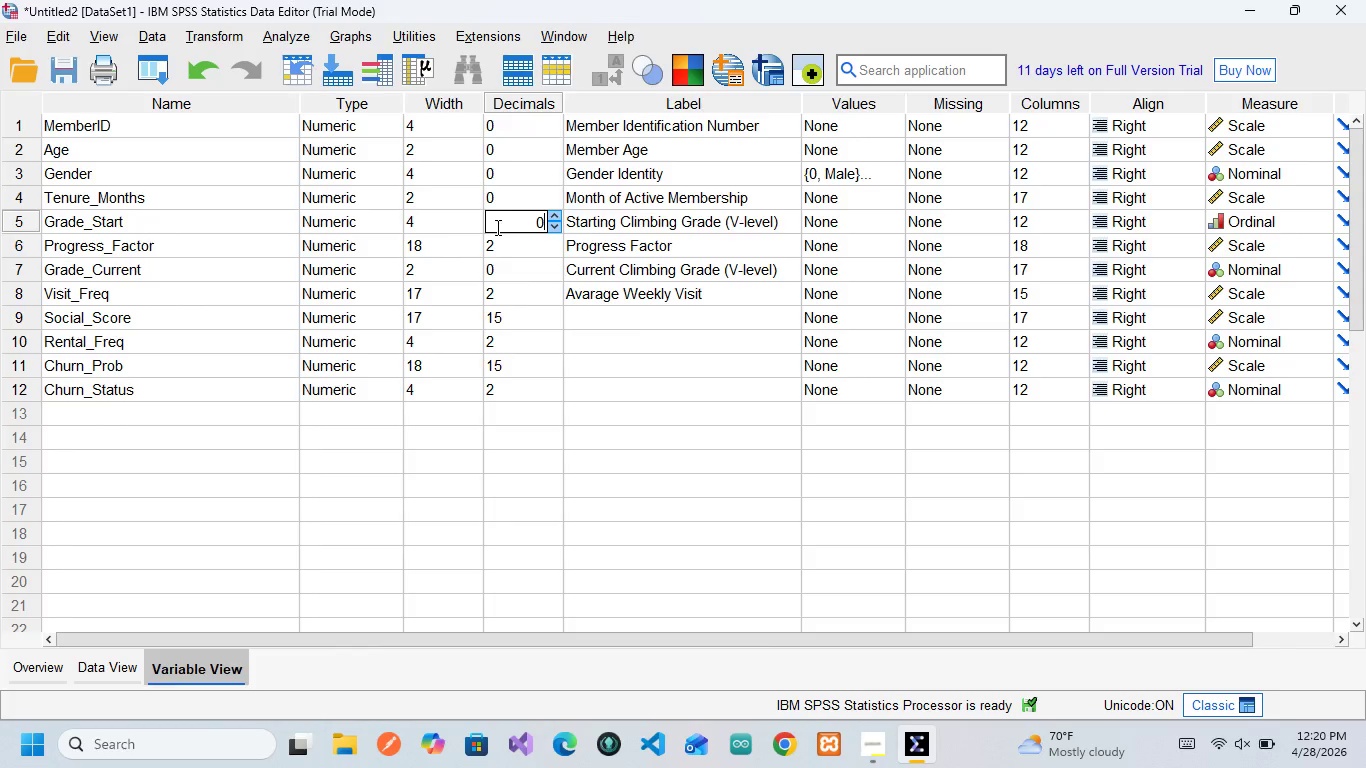 
key(0)
 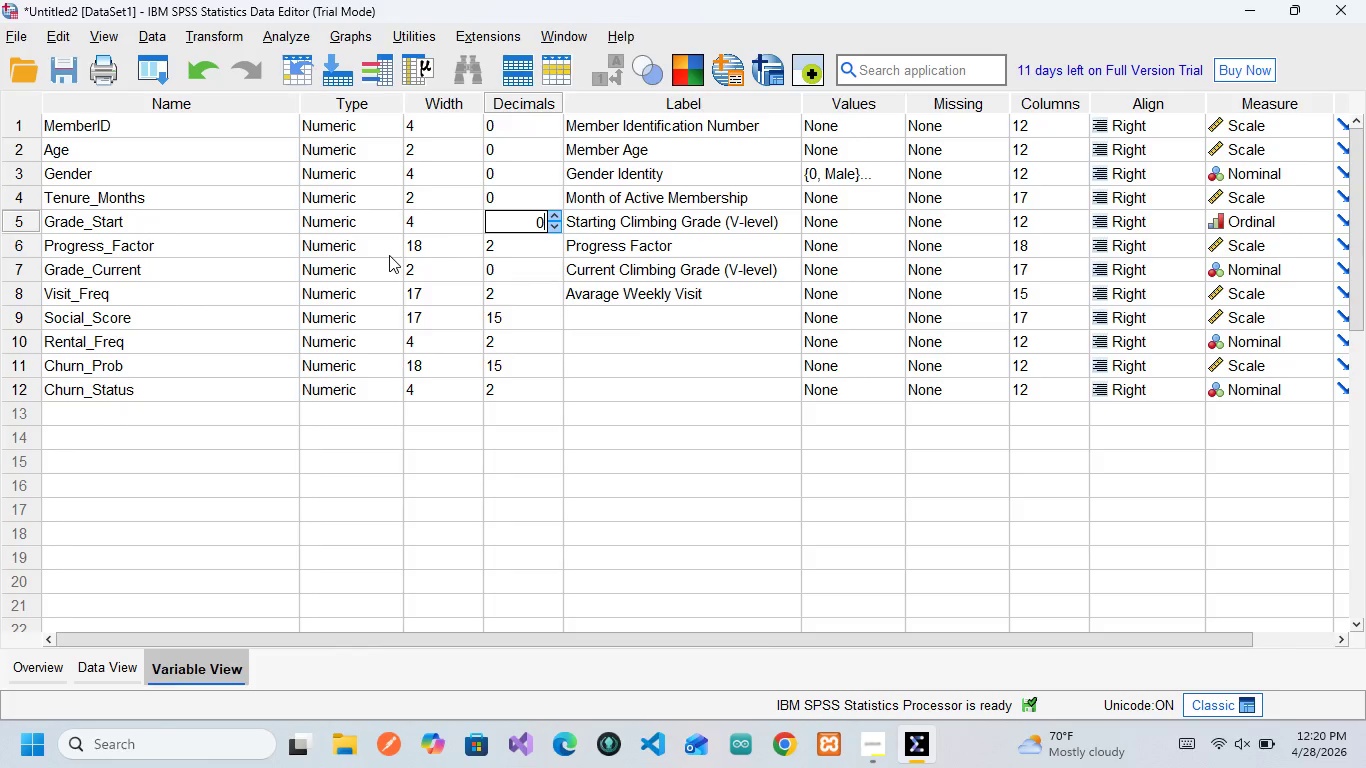 
left_click([389, 255])
 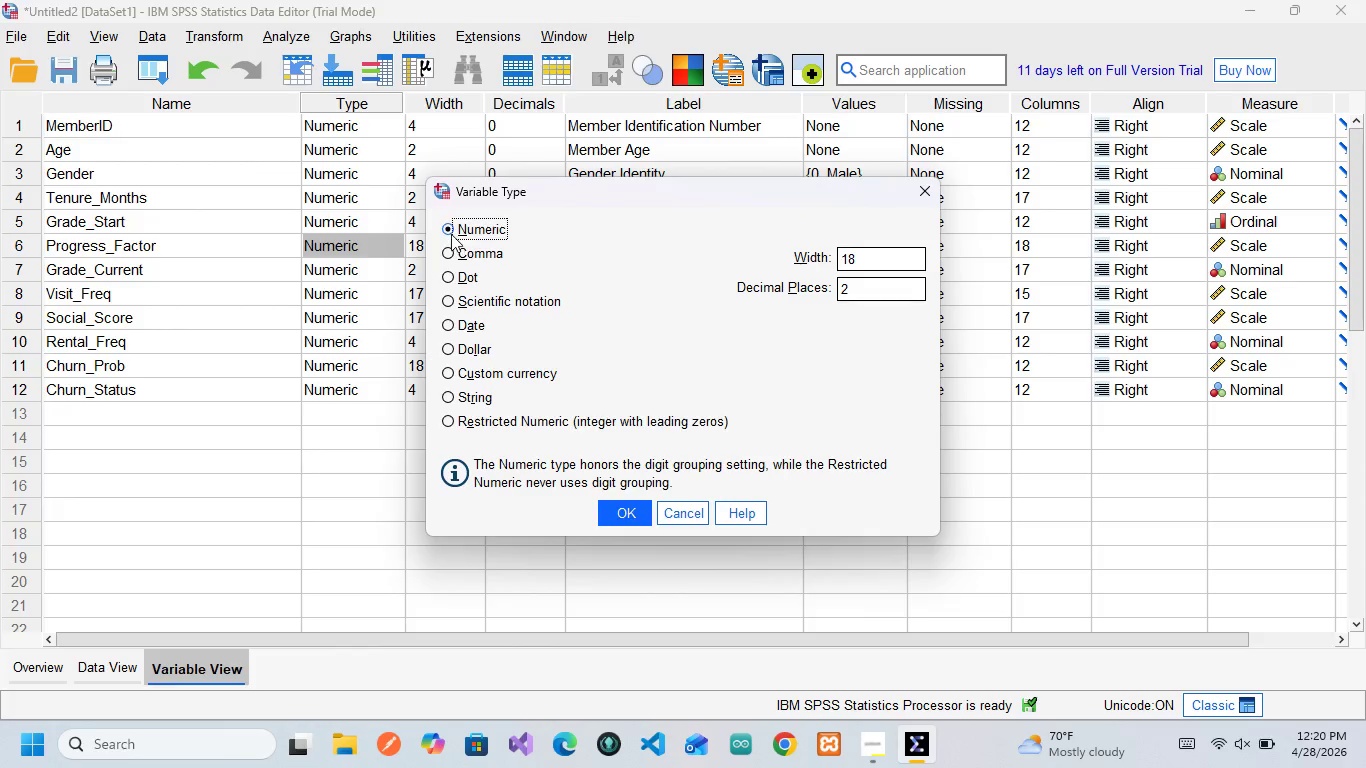 
left_click([451, 234])
 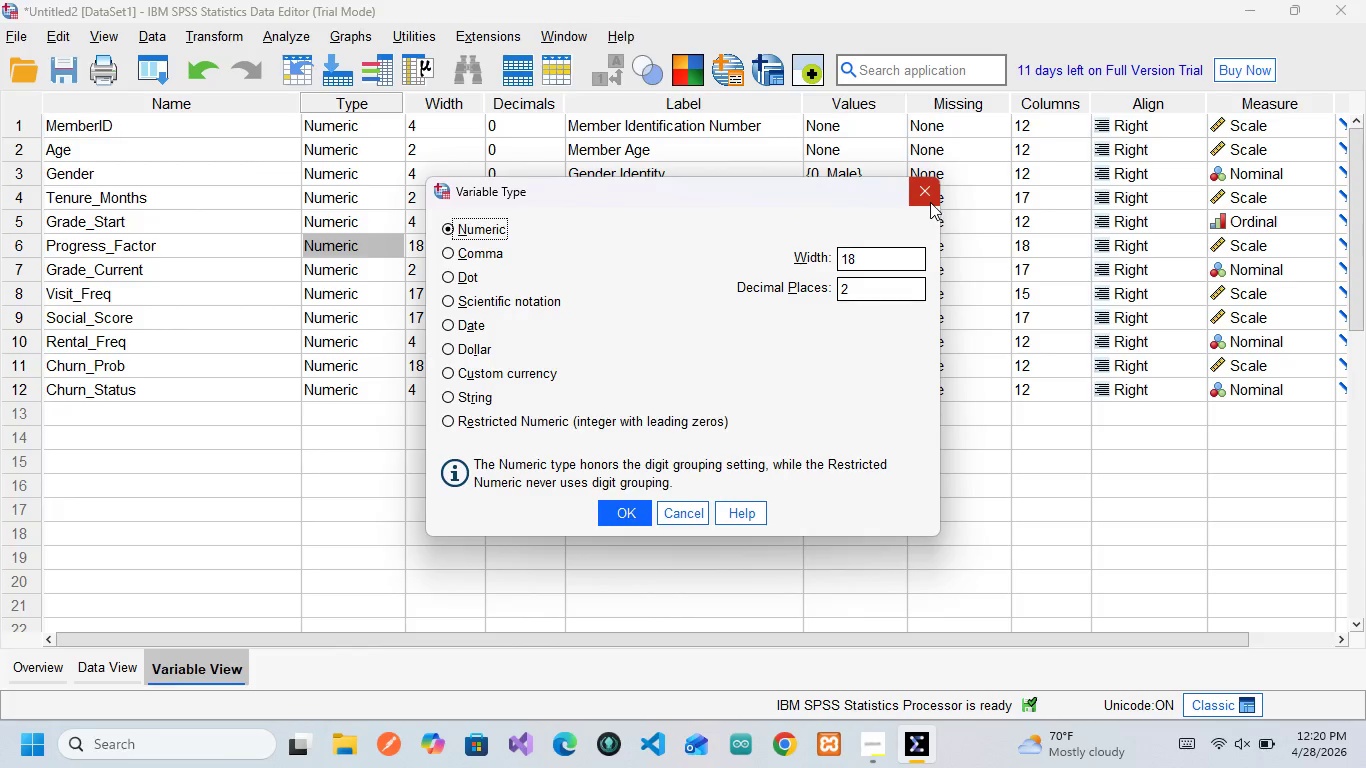 
left_click([930, 202])
 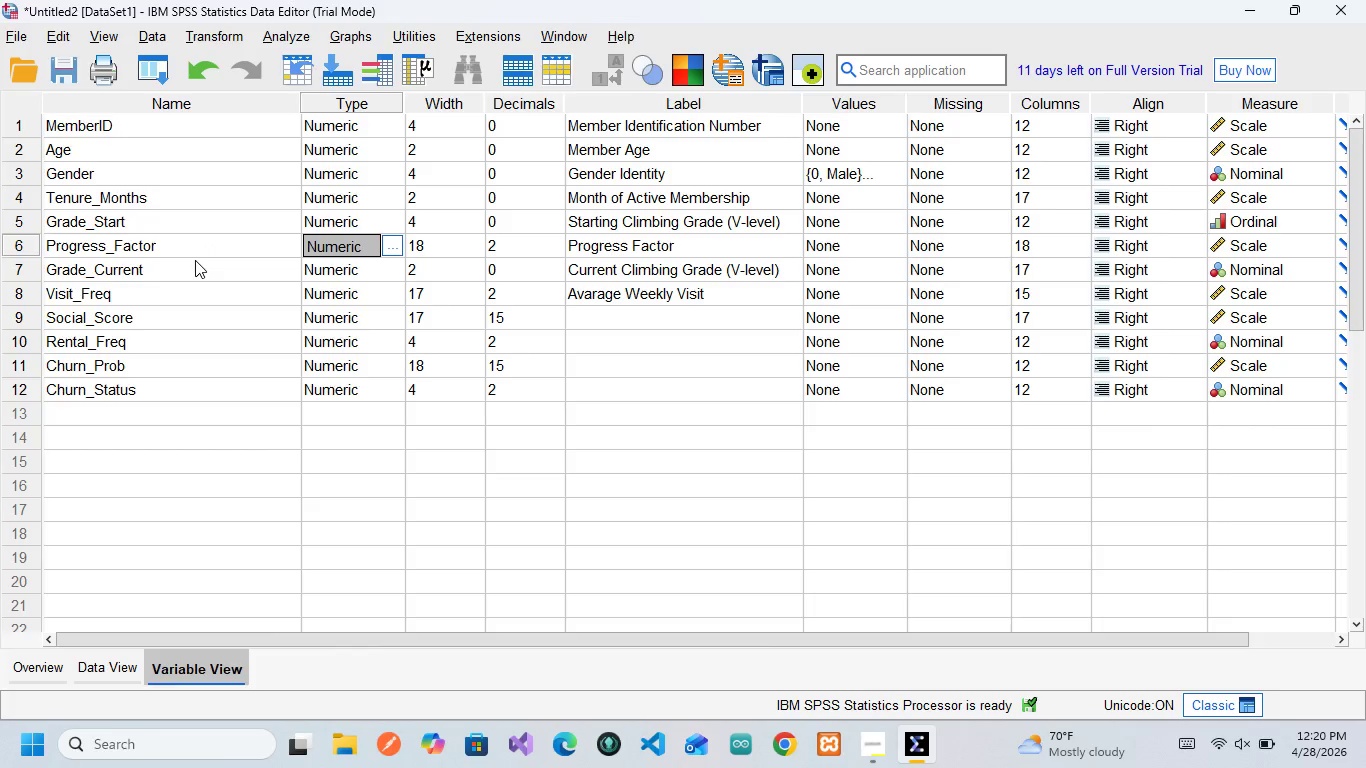 
left_click([195, 260])
 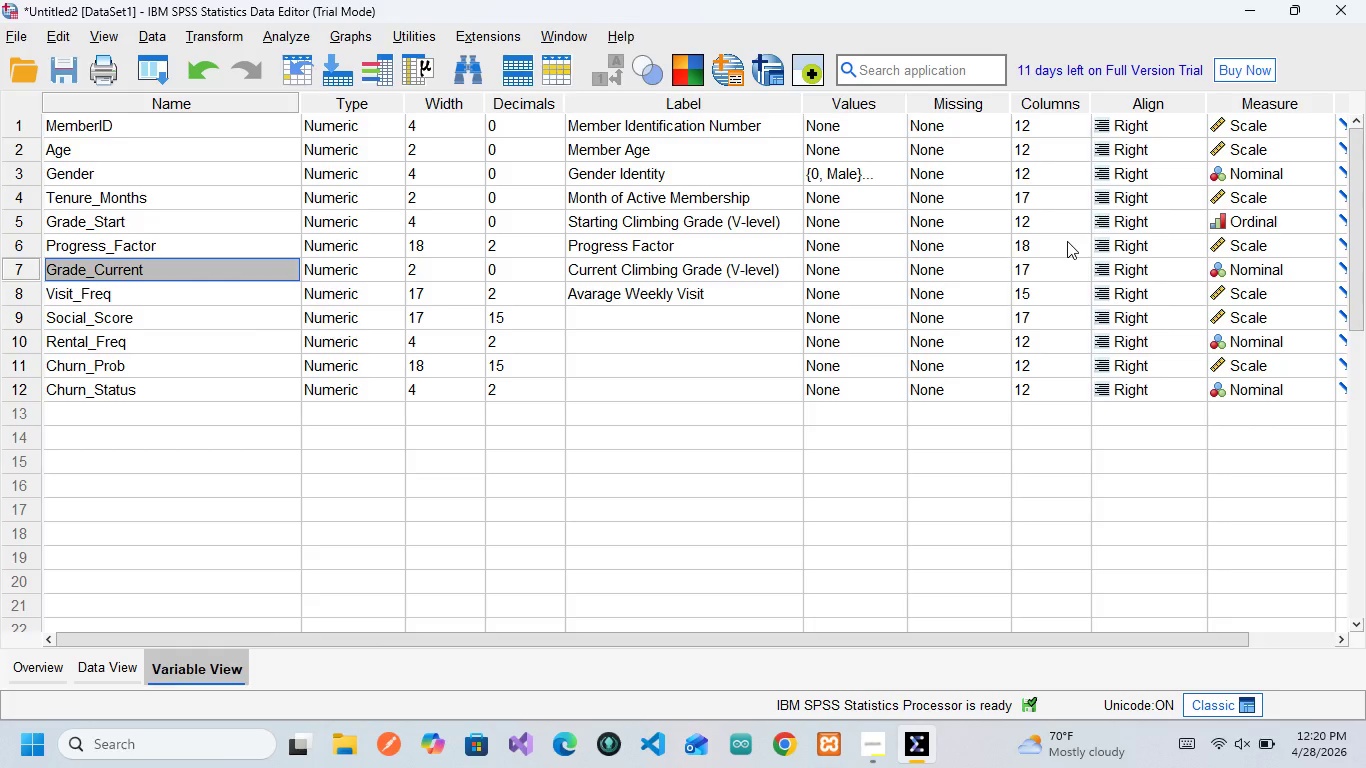 
wait(21.3)
 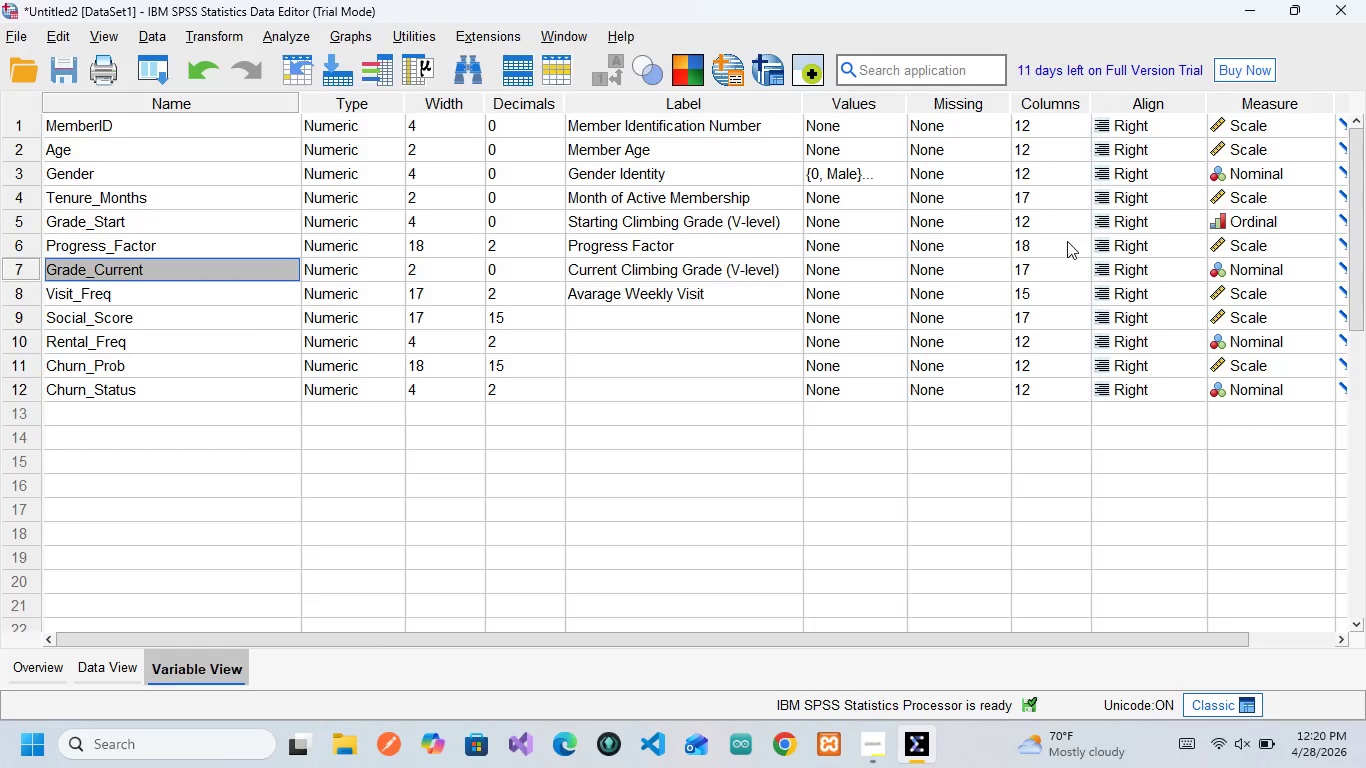 
left_click([777, 273])
 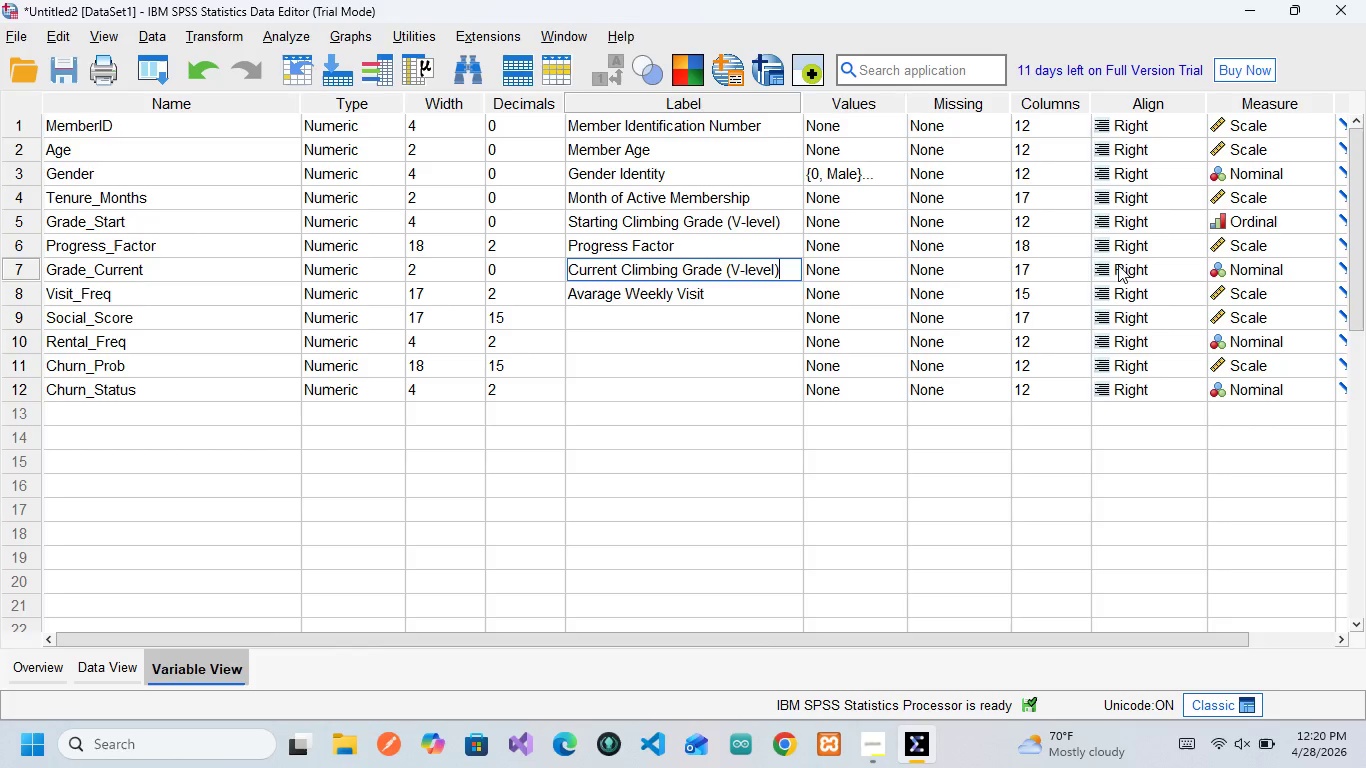 
wait(7.78)
 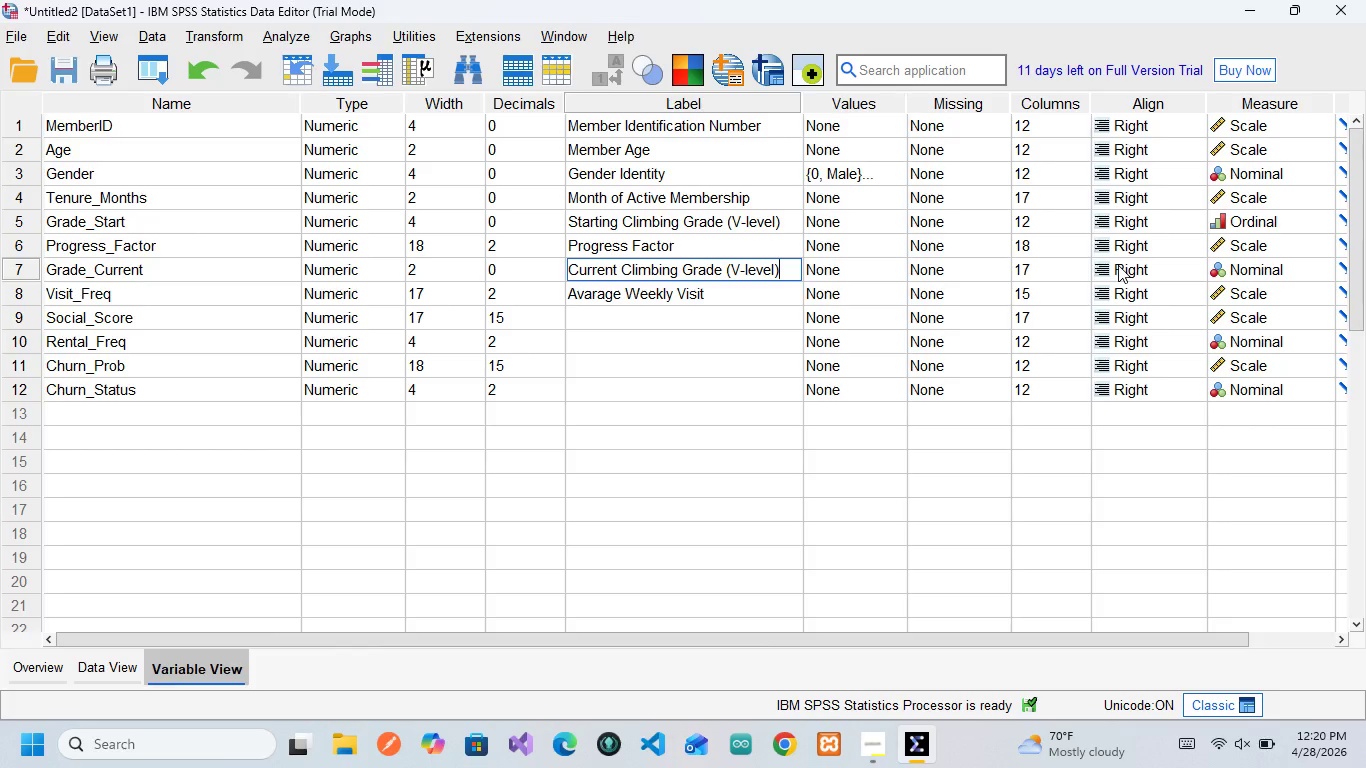 
left_click([1241, 268])
 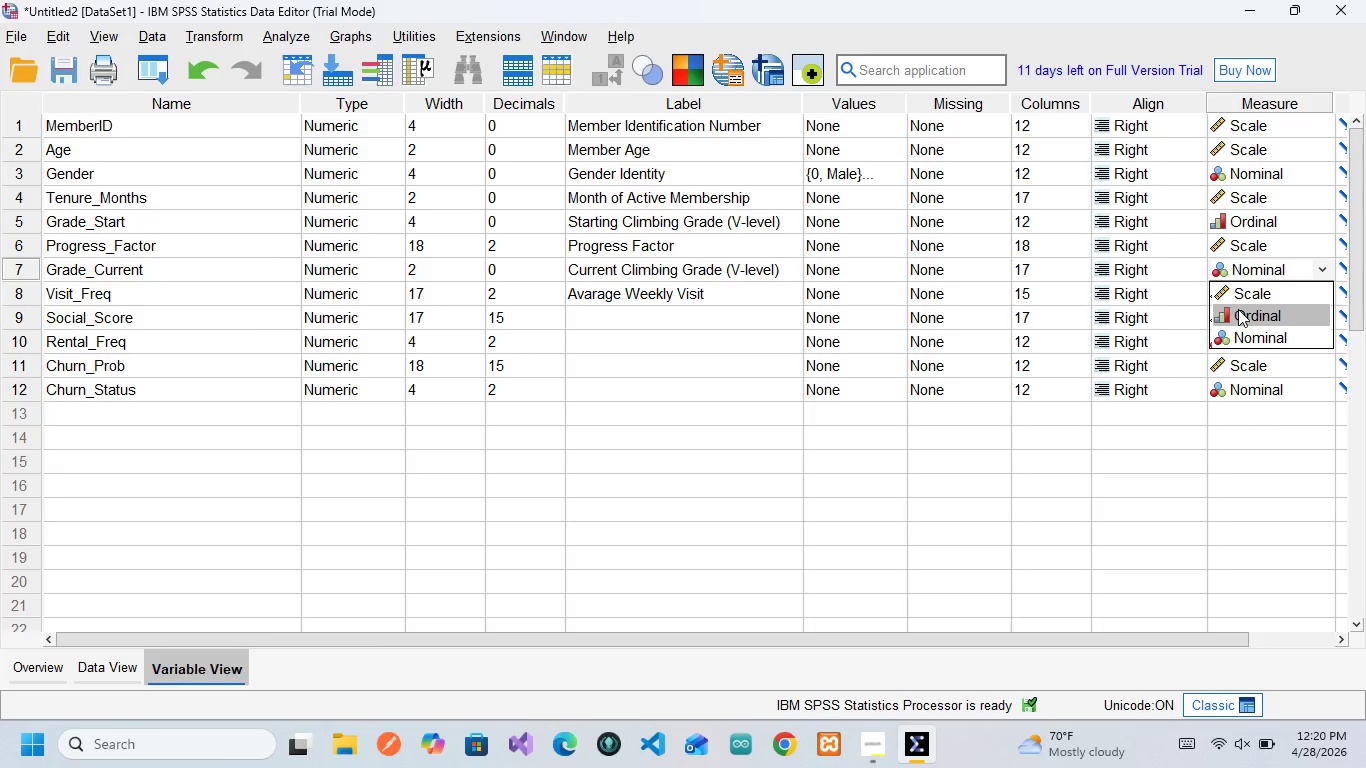 
left_click([1238, 309])
 